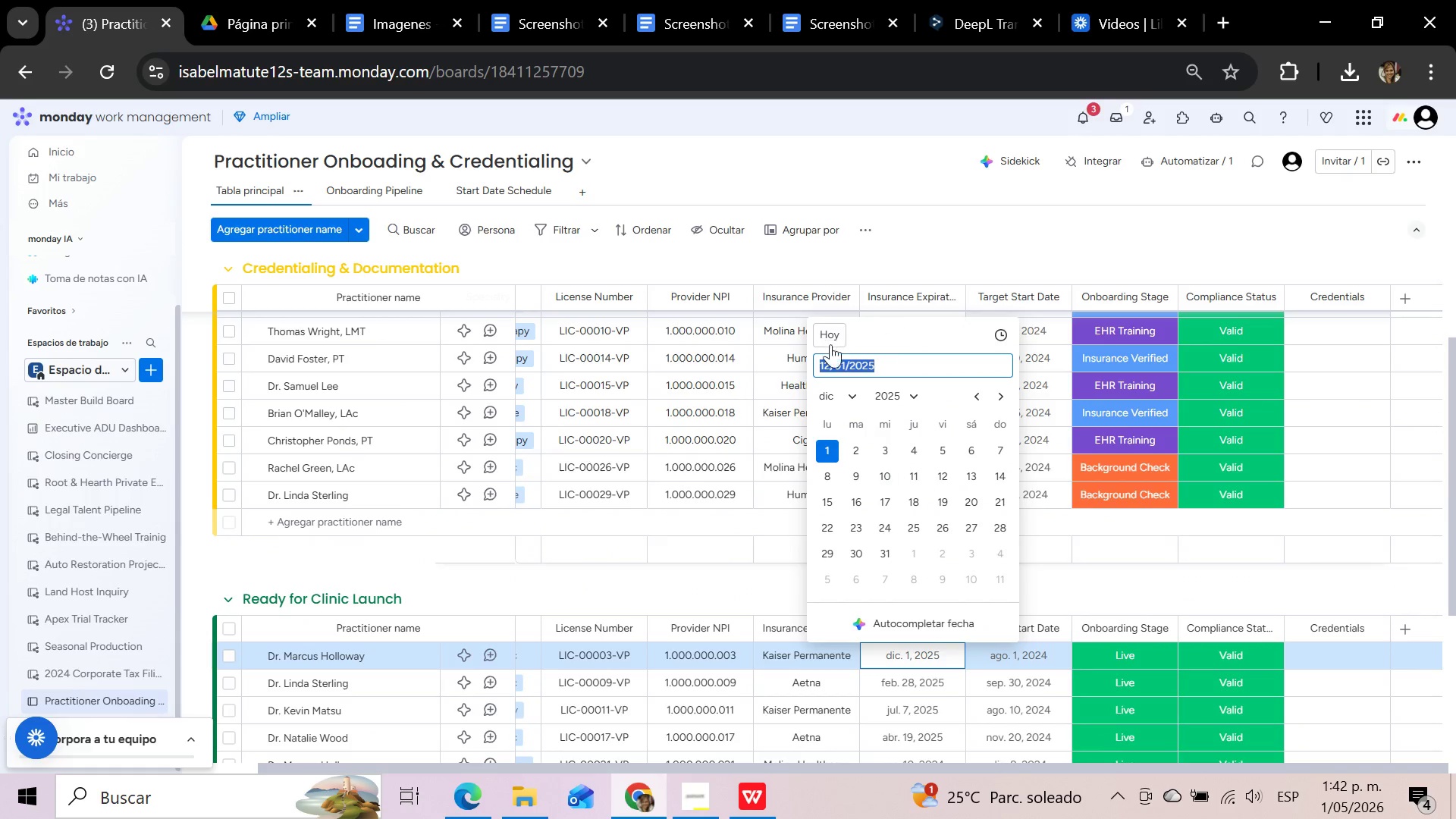 
left_click([828, 341])
 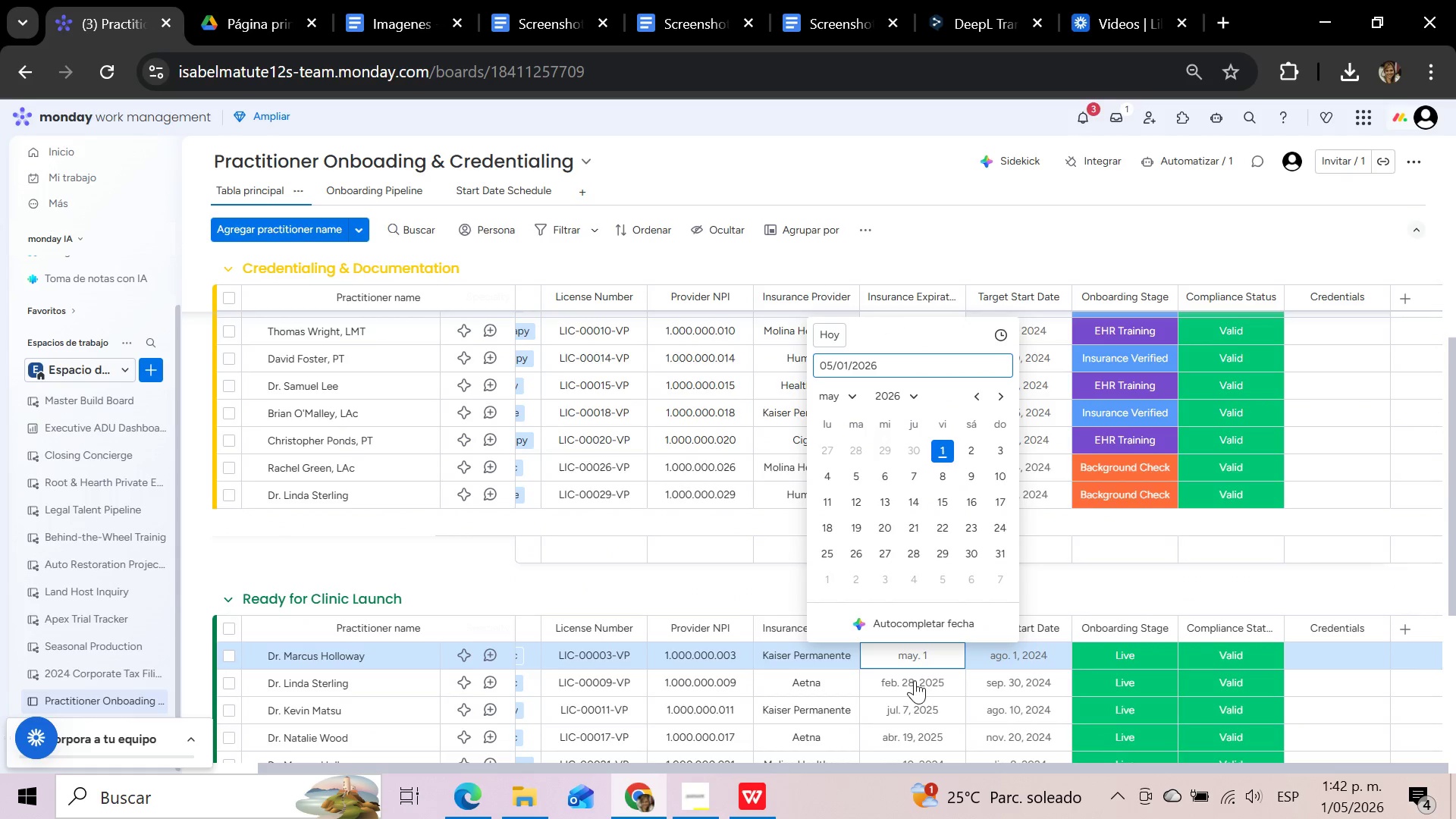 
left_click([915, 680])
 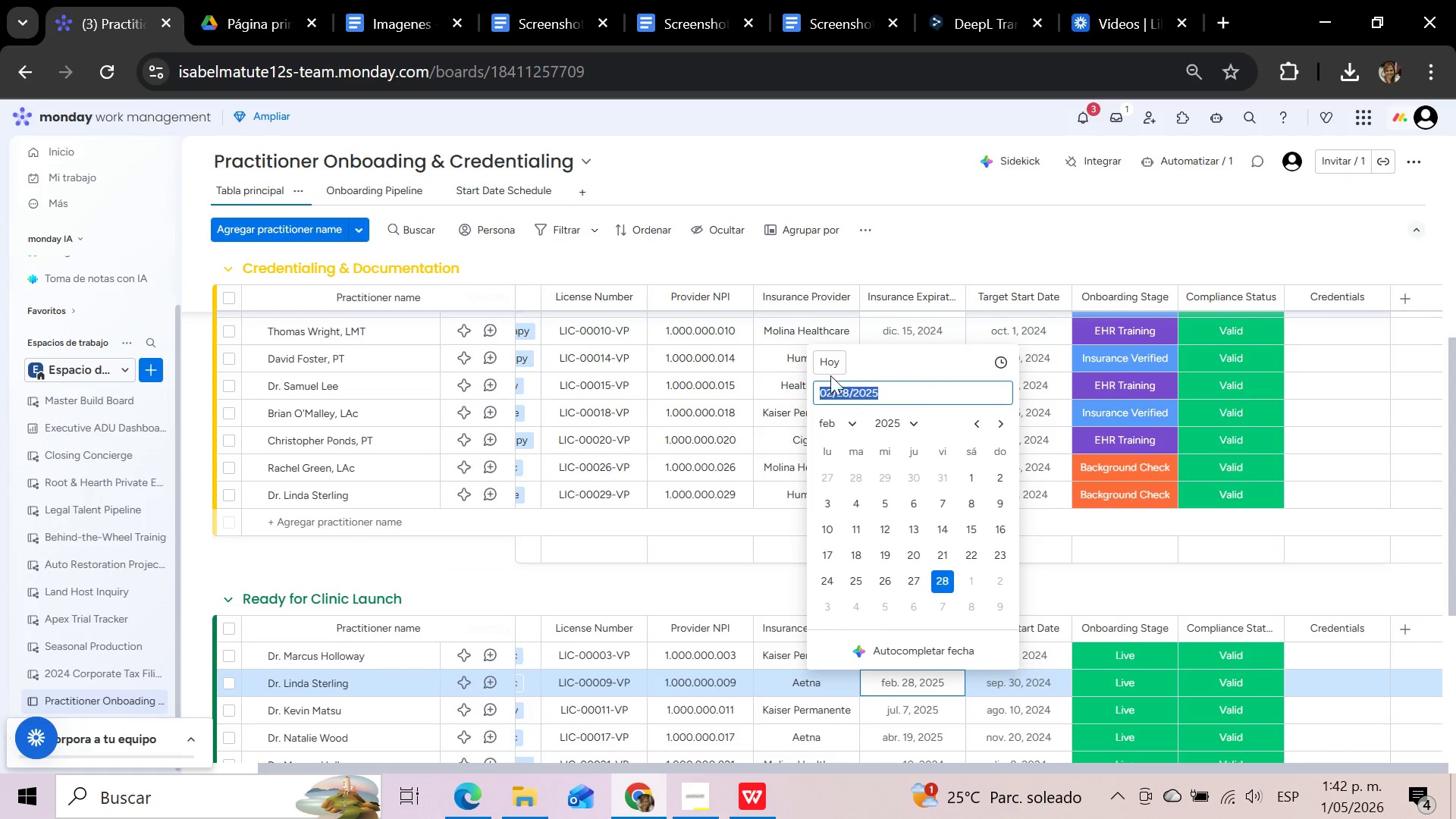 
left_click([832, 362])
 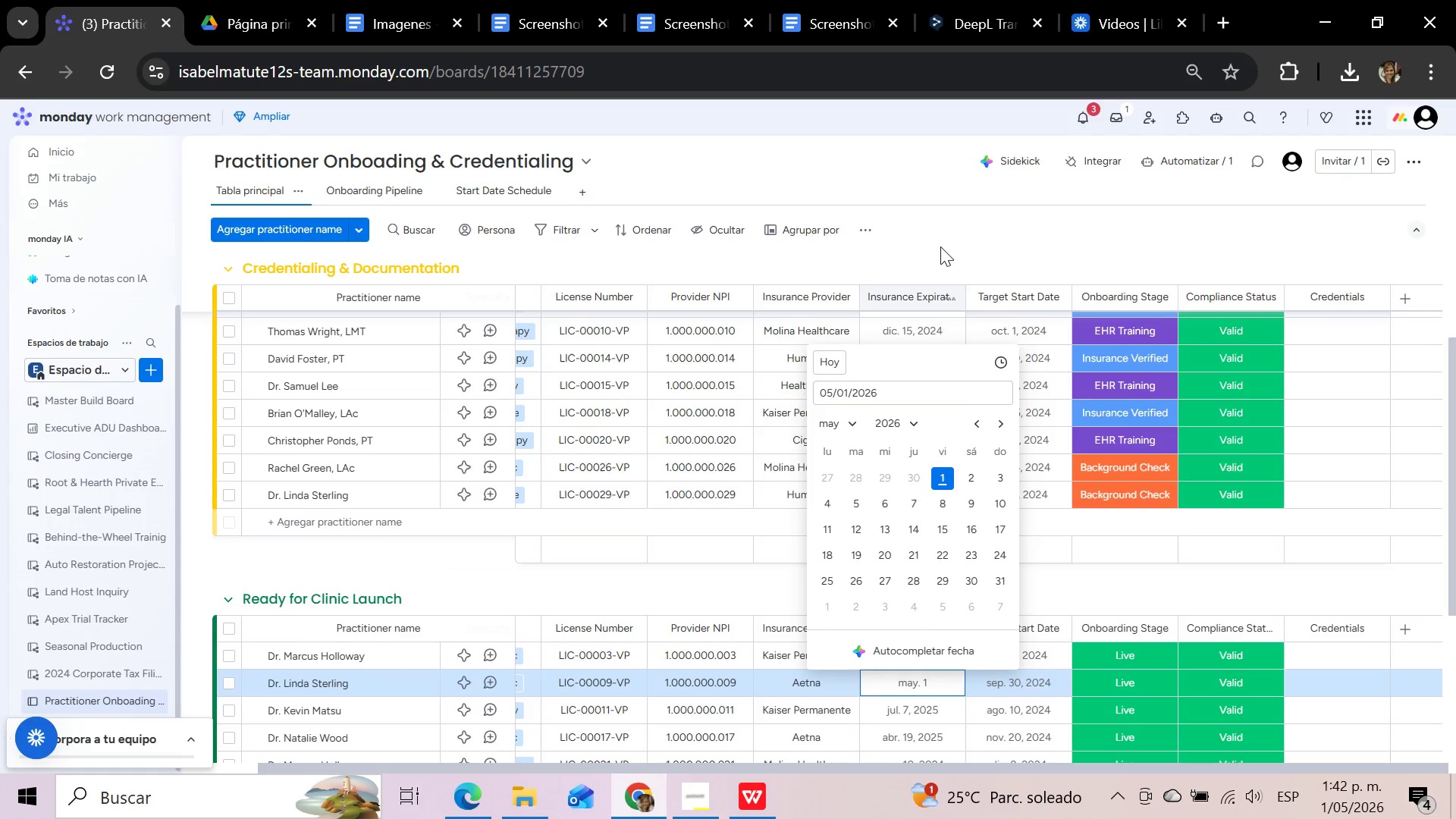 
left_click([940, 246])
 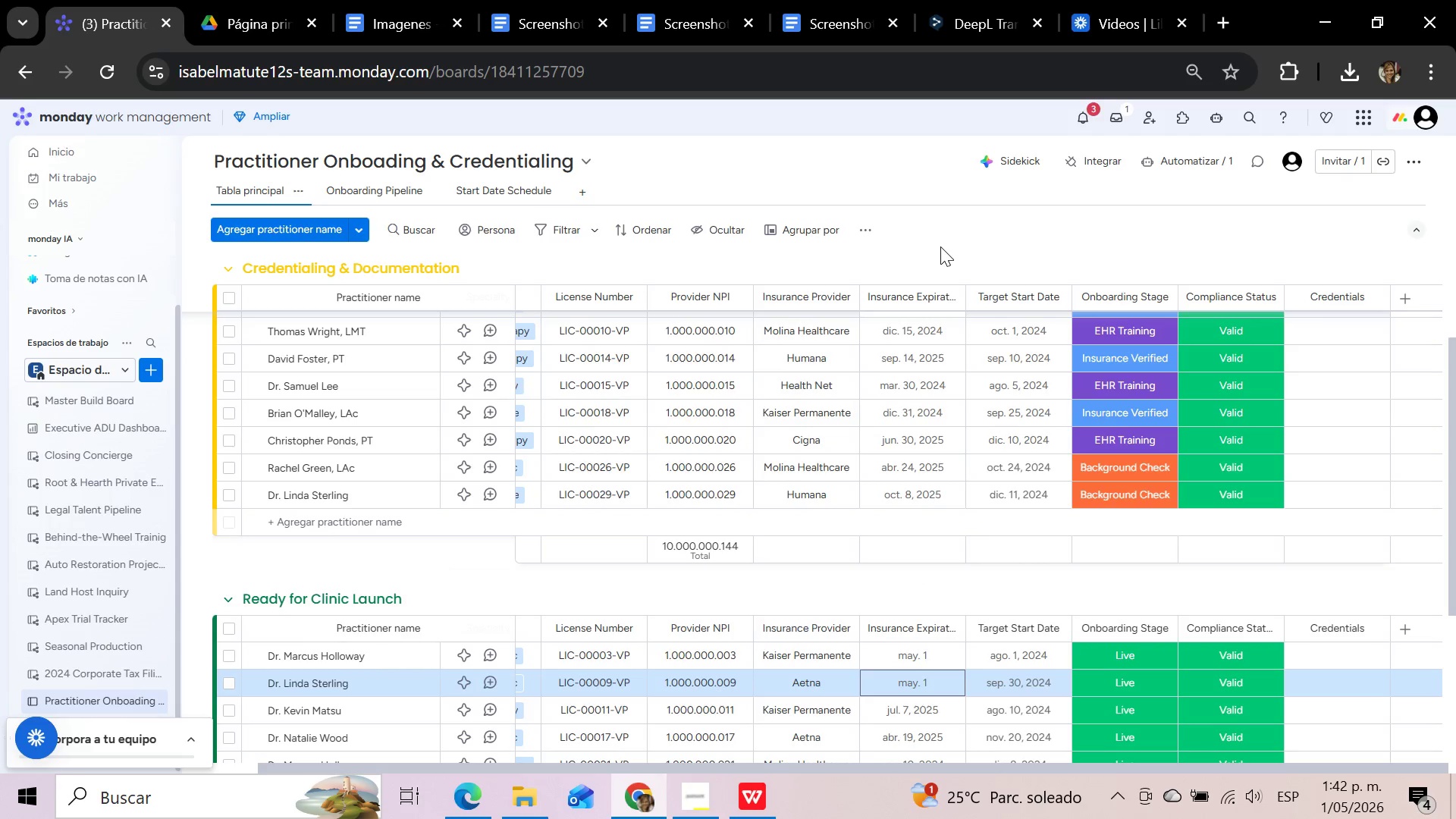 
scroll: coordinate [940, 246], scroll_direction: up, amount: 7.0
 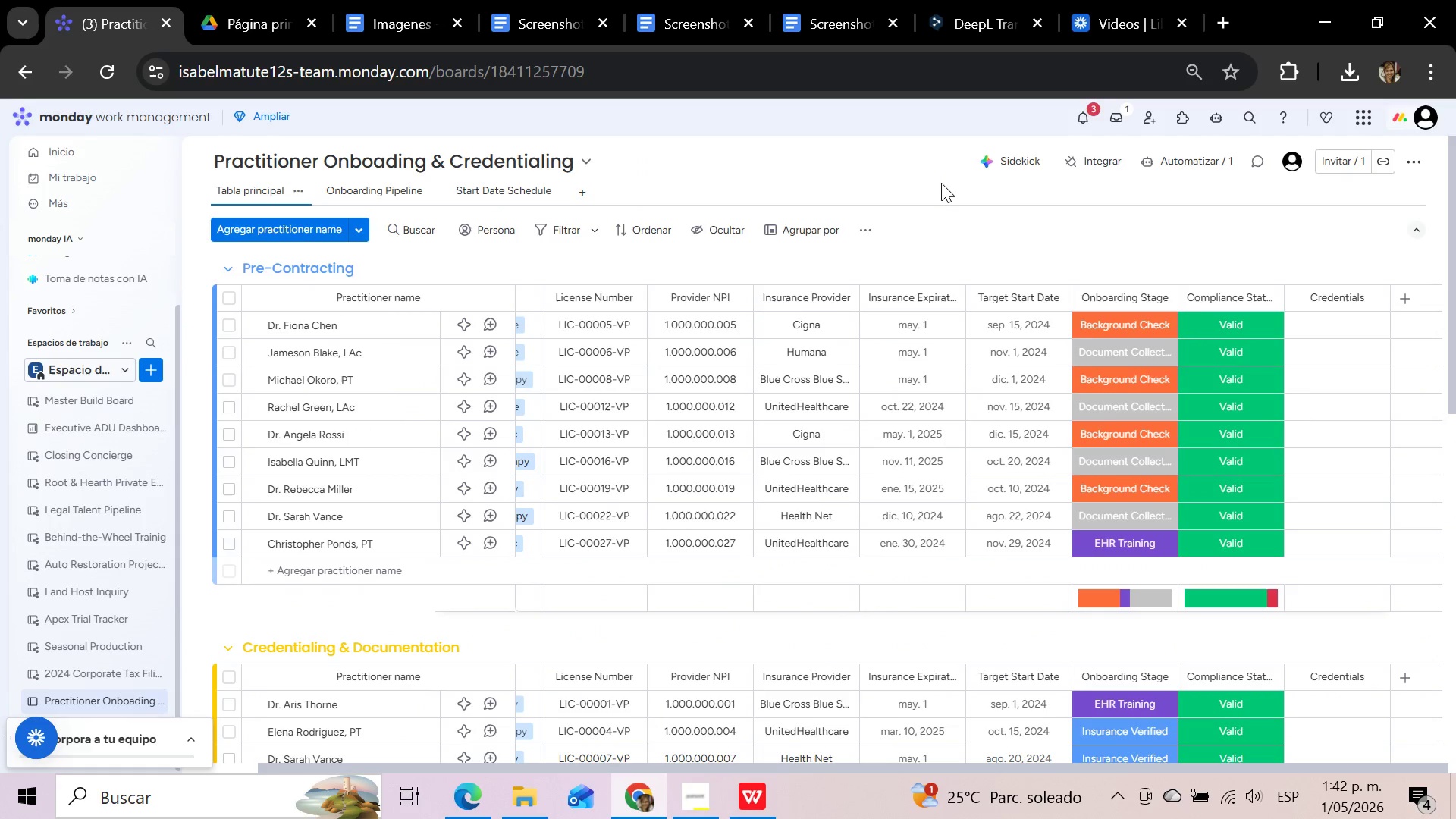 
left_click([505, 187])
 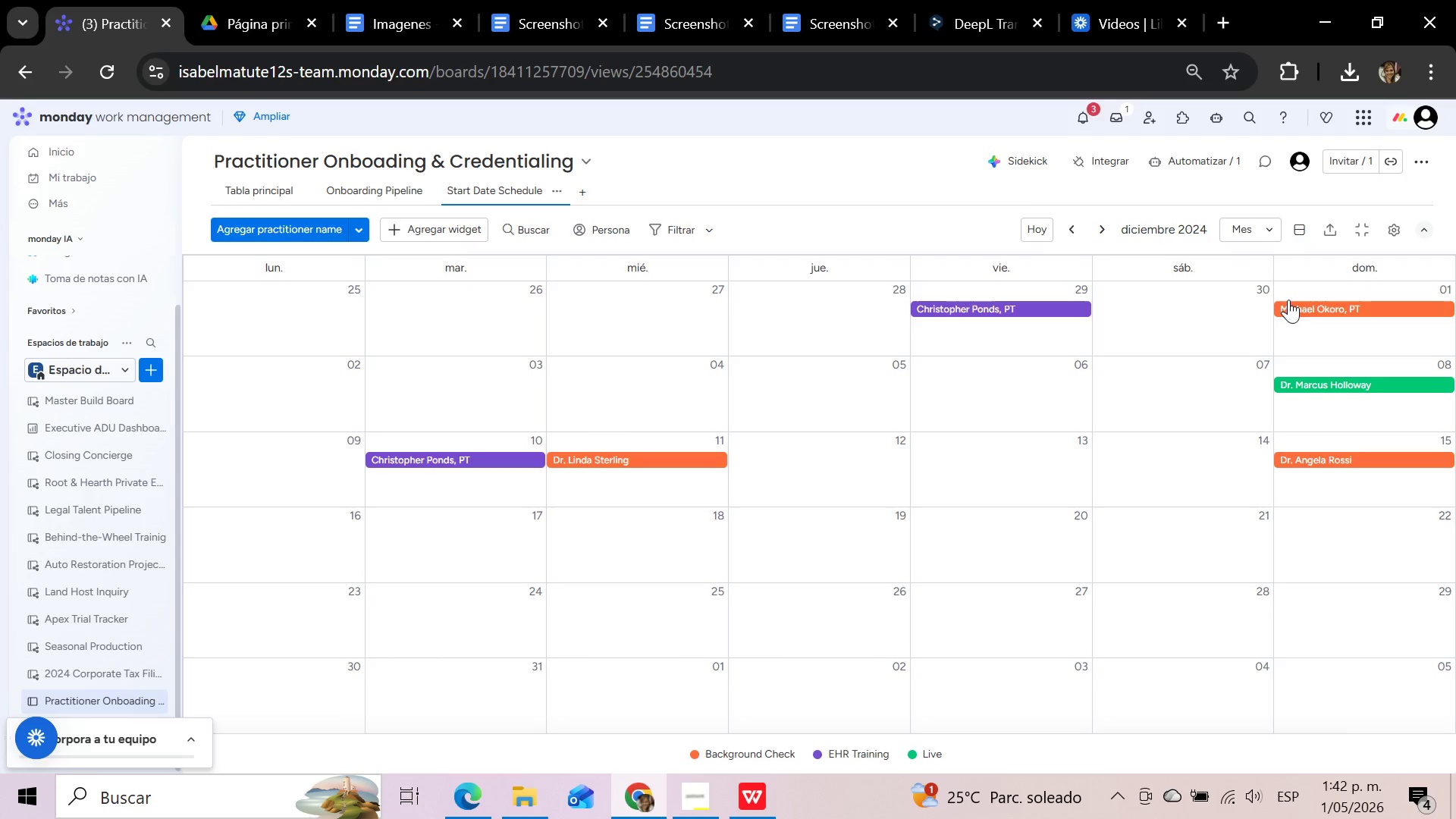 
wait(15.88)
 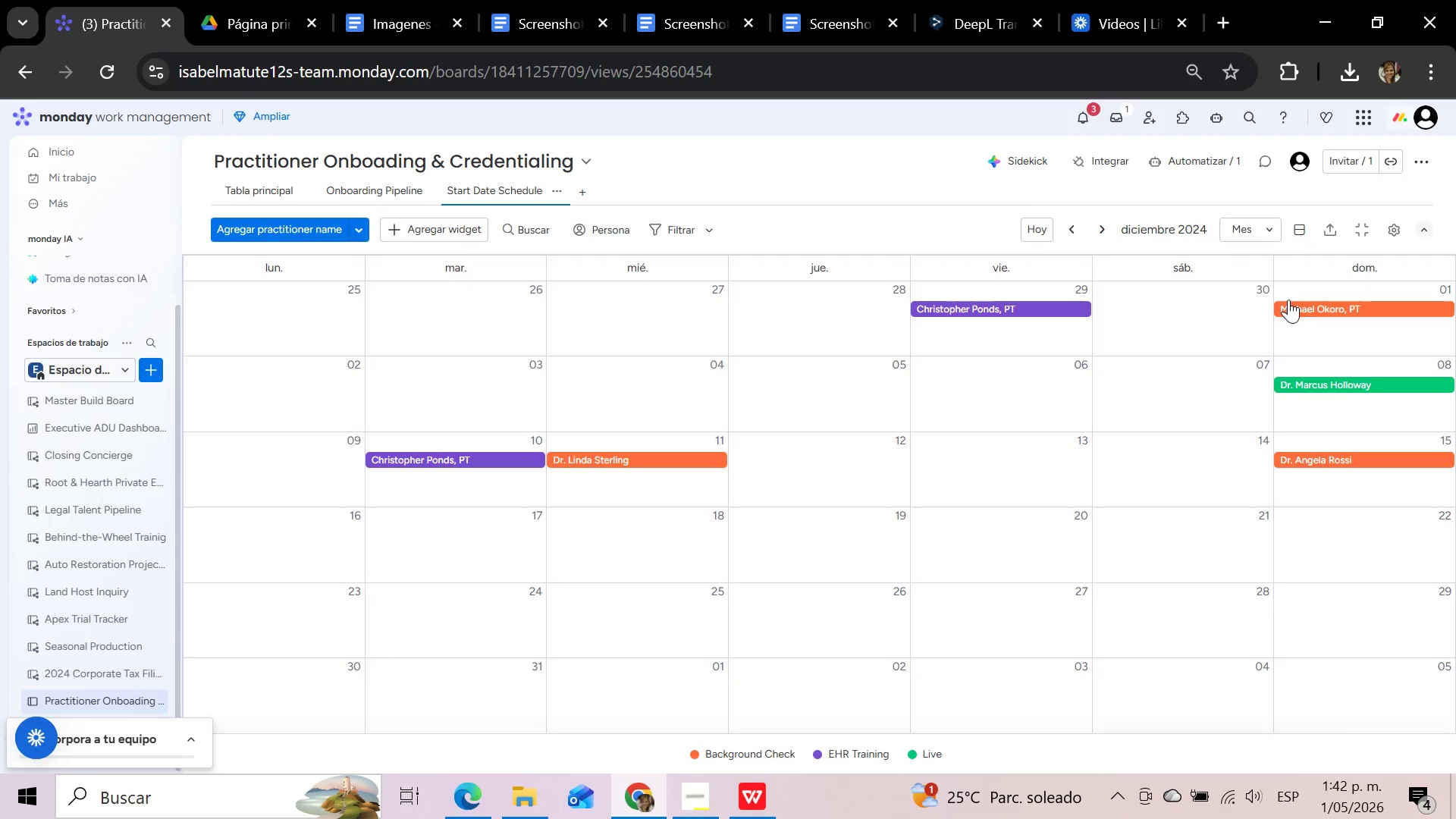 
scroll: coordinate [794, 158], scroll_direction: up, amount: 3.0
 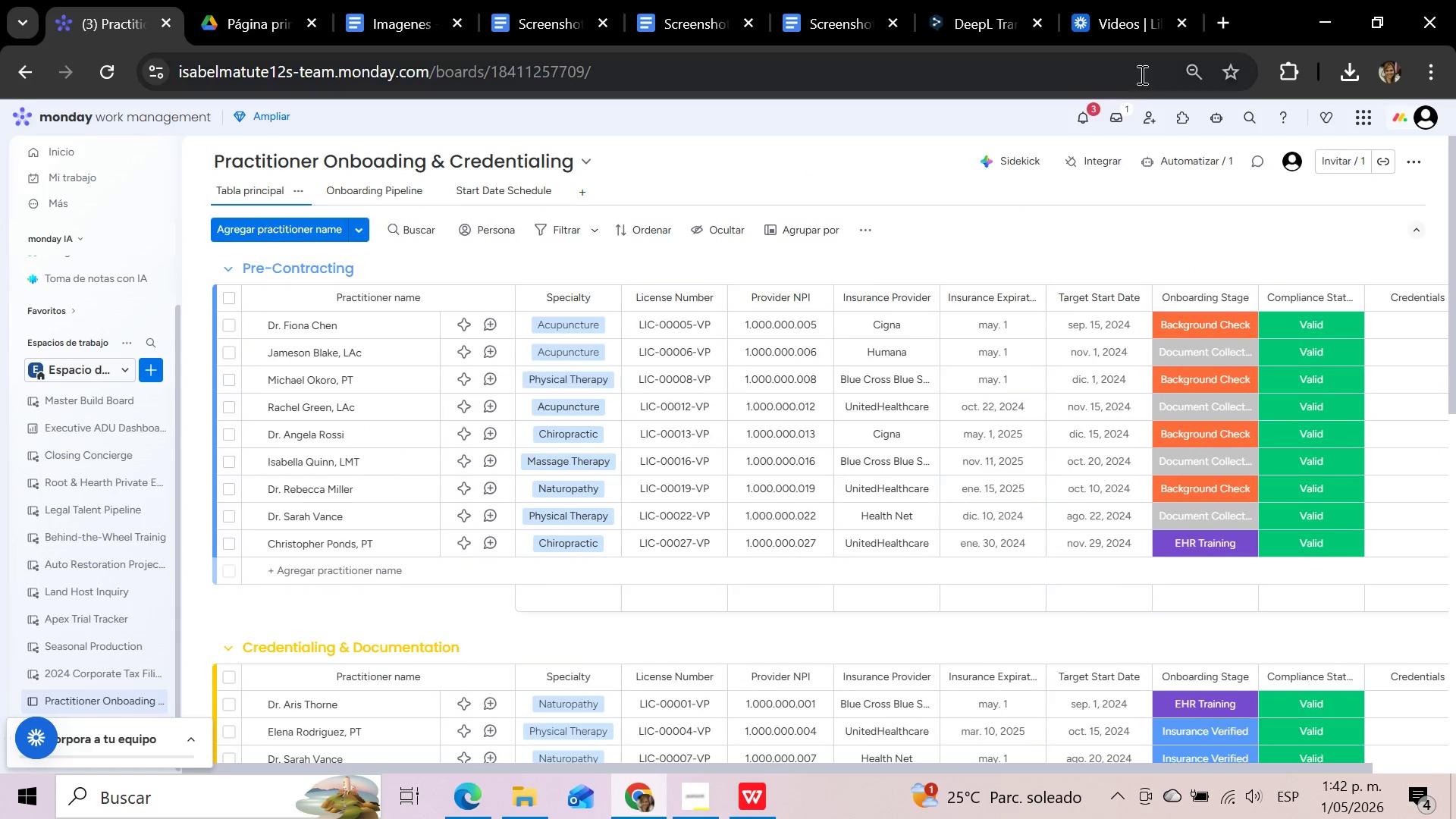 
mouse_move([1111, 34])
 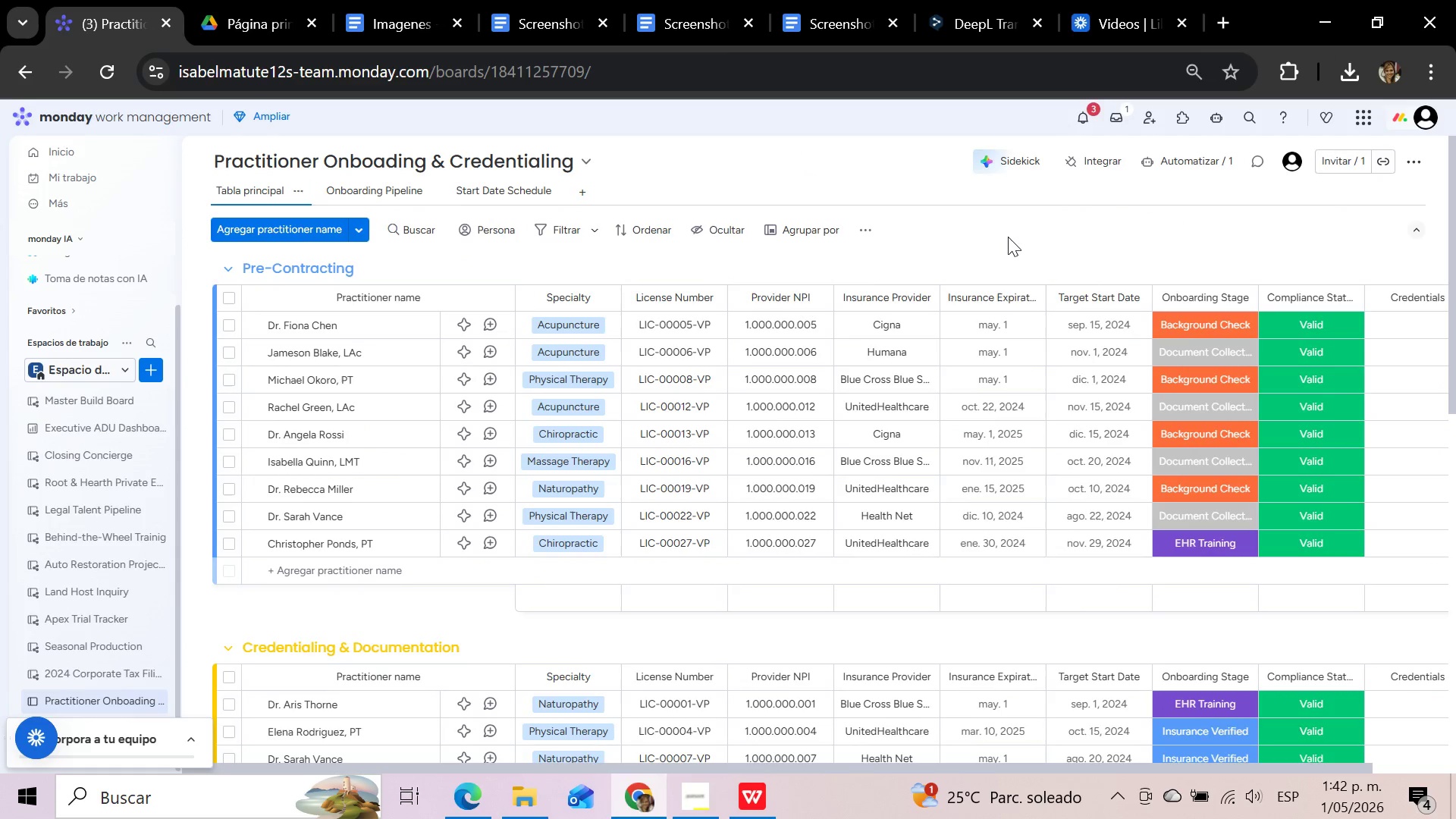 
left_click([1008, 237])
 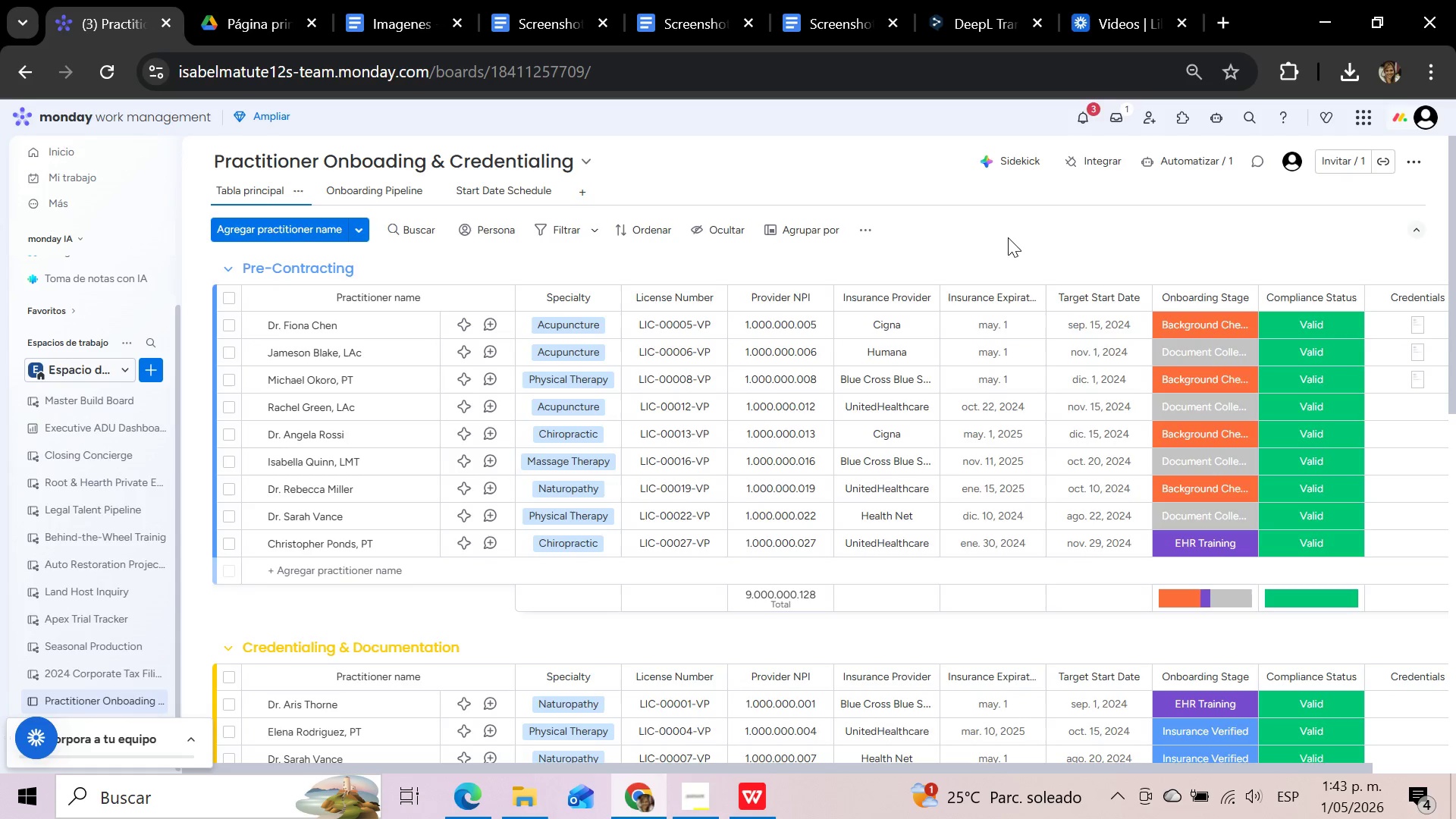 
wait(34.44)
 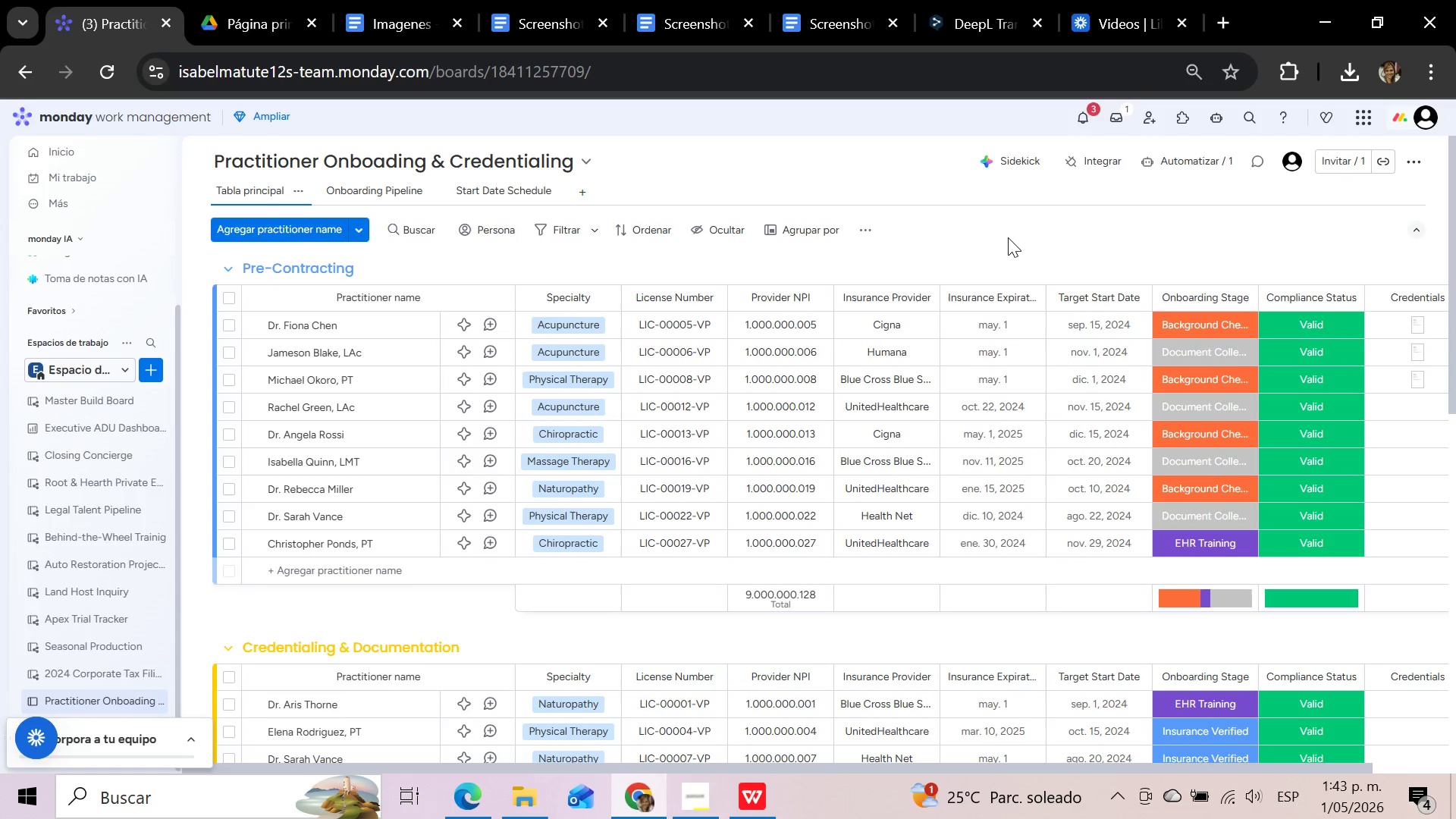 
left_click([1000, 233])
 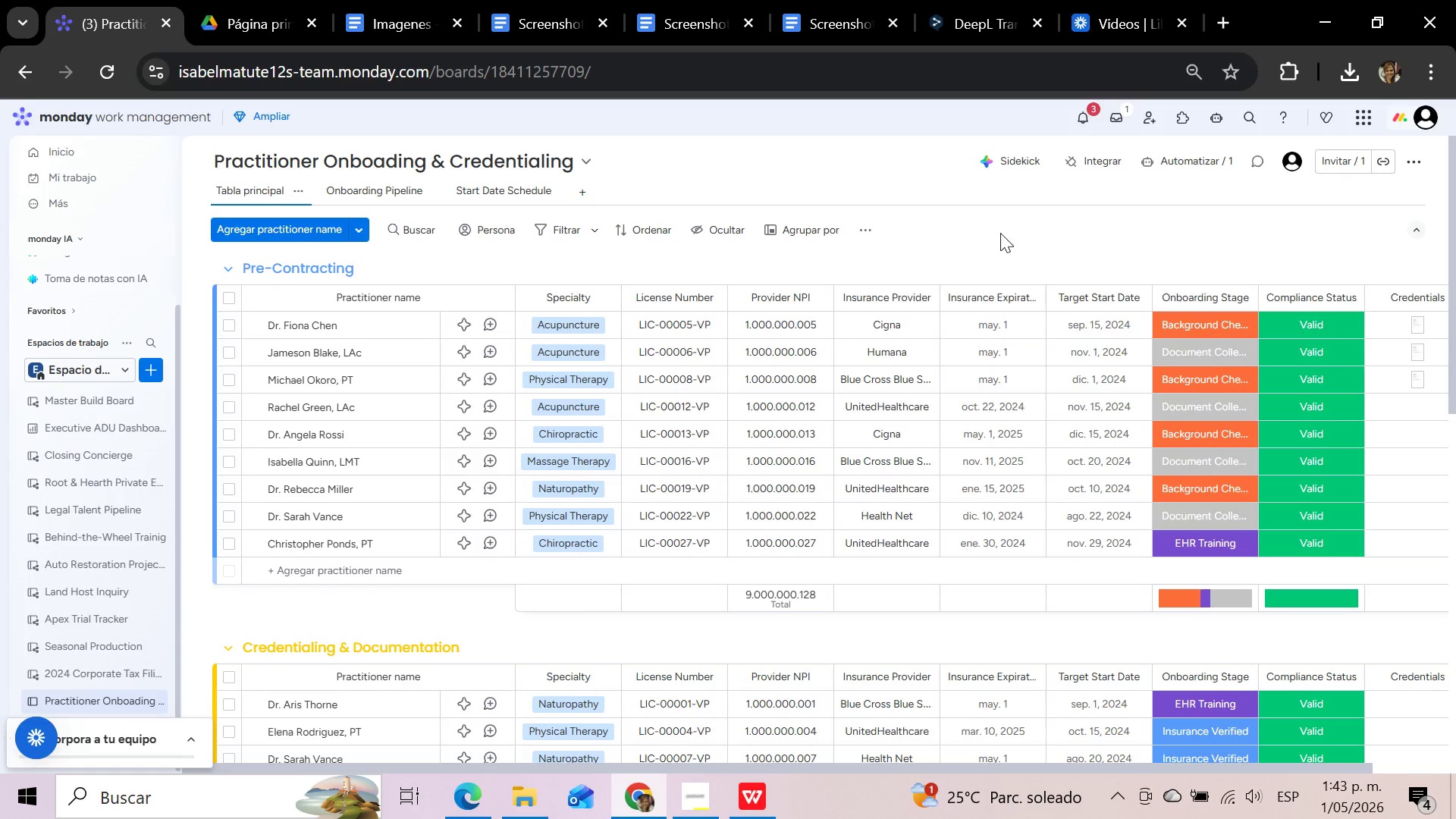 
wait(23.41)
 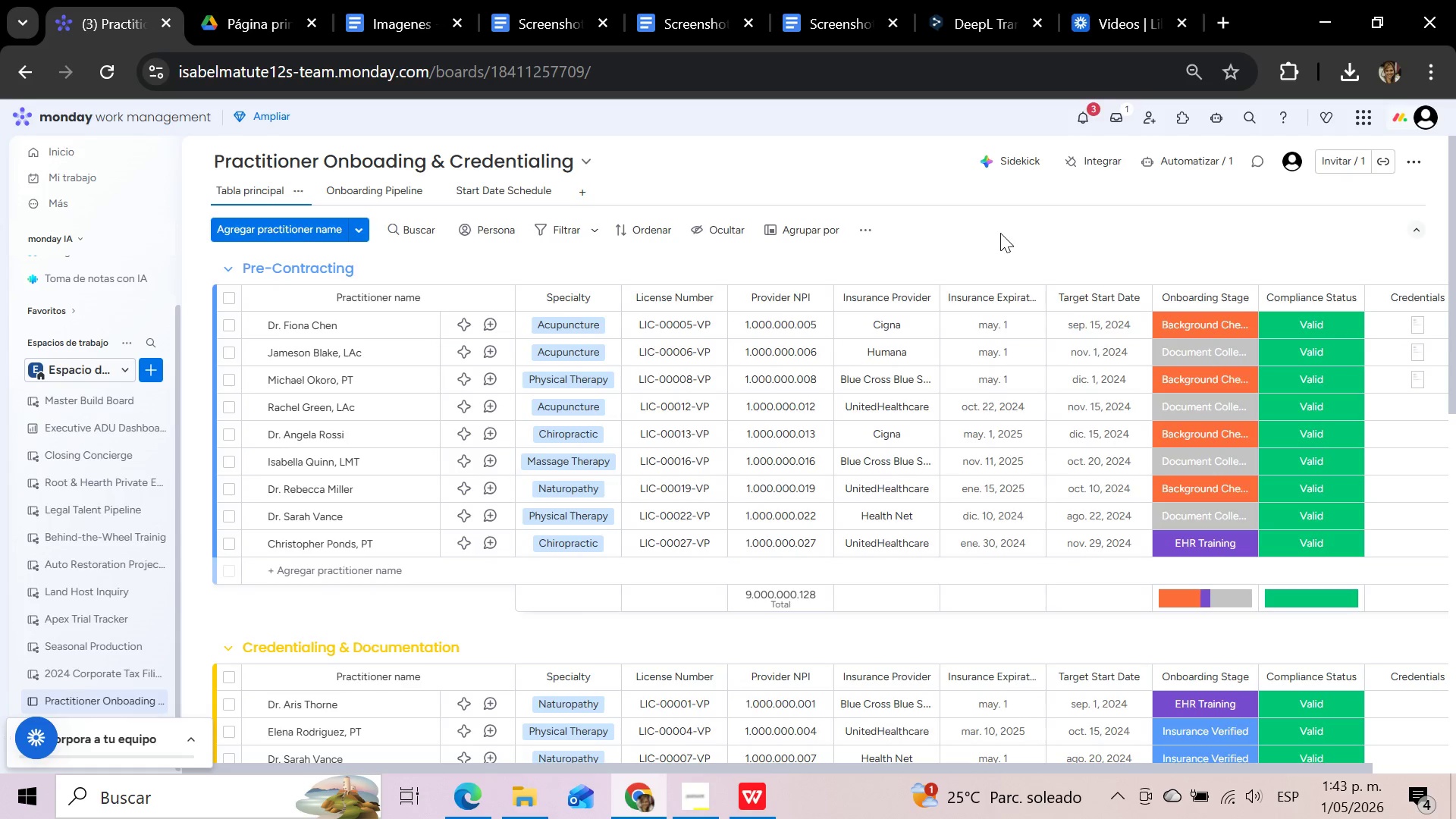 
left_click([1109, 237])
 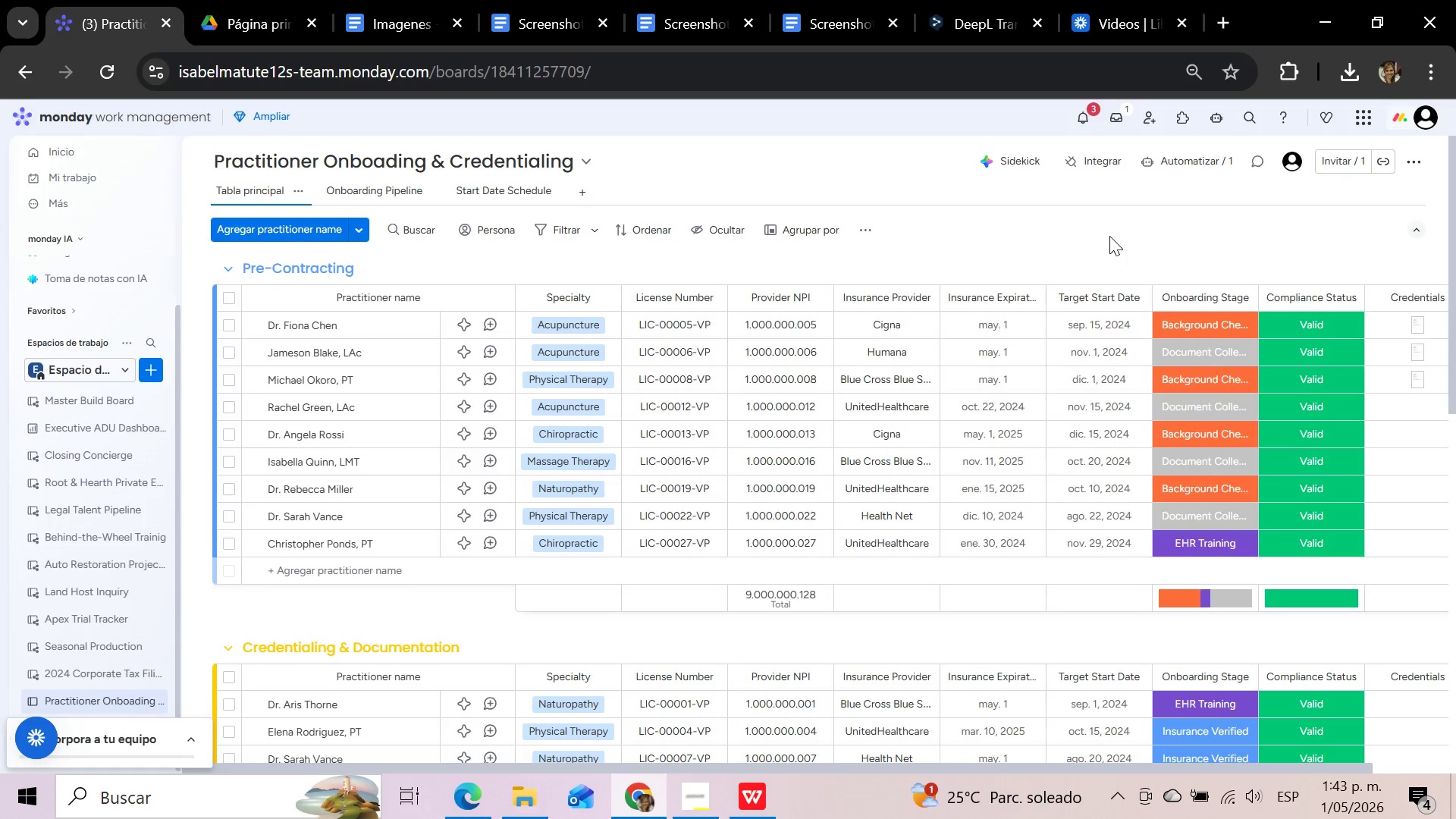 
left_click([1109, 236])
 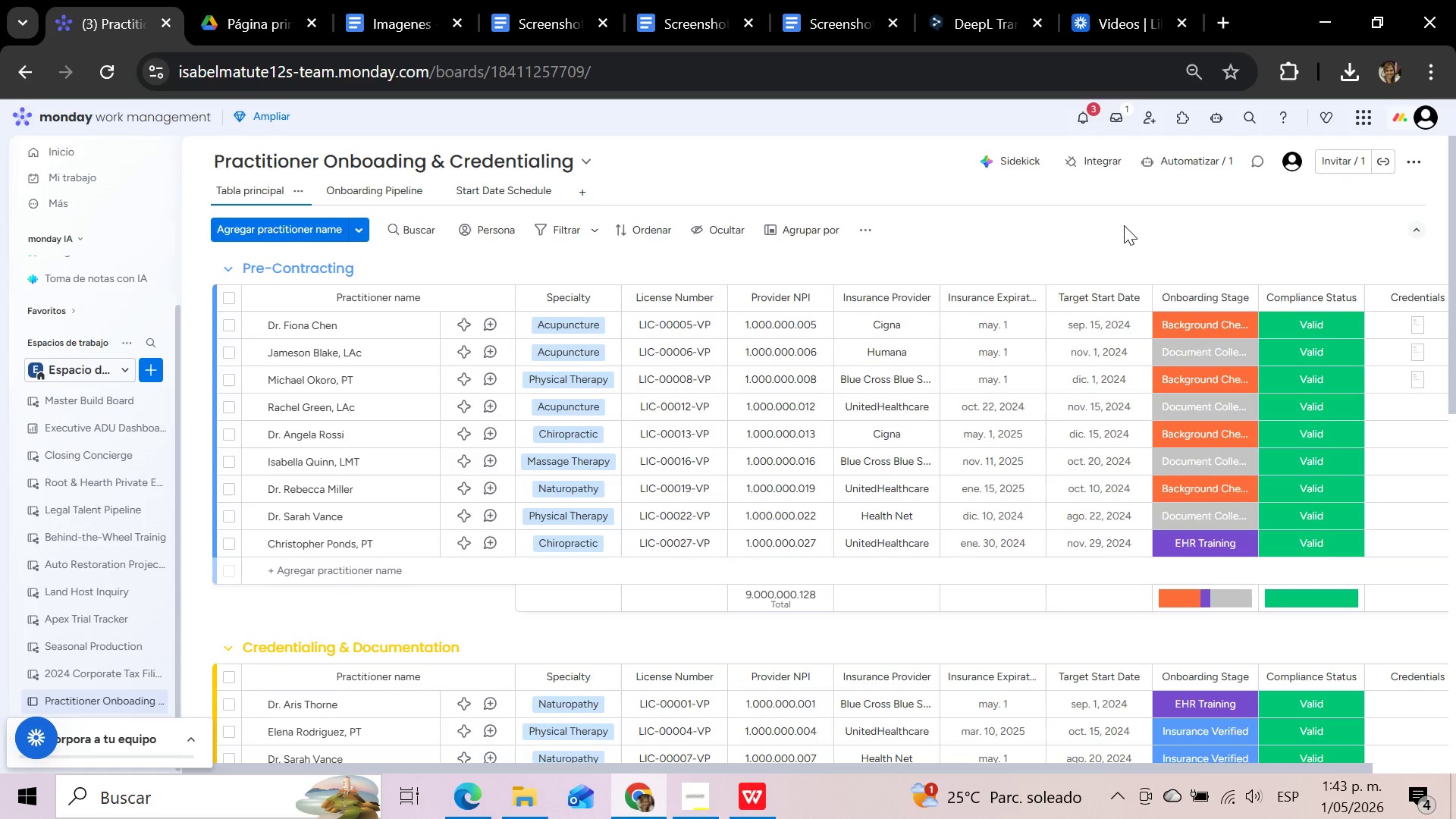 
scroll: coordinate [1124, 225], scroll_direction: up, amount: 1.0
 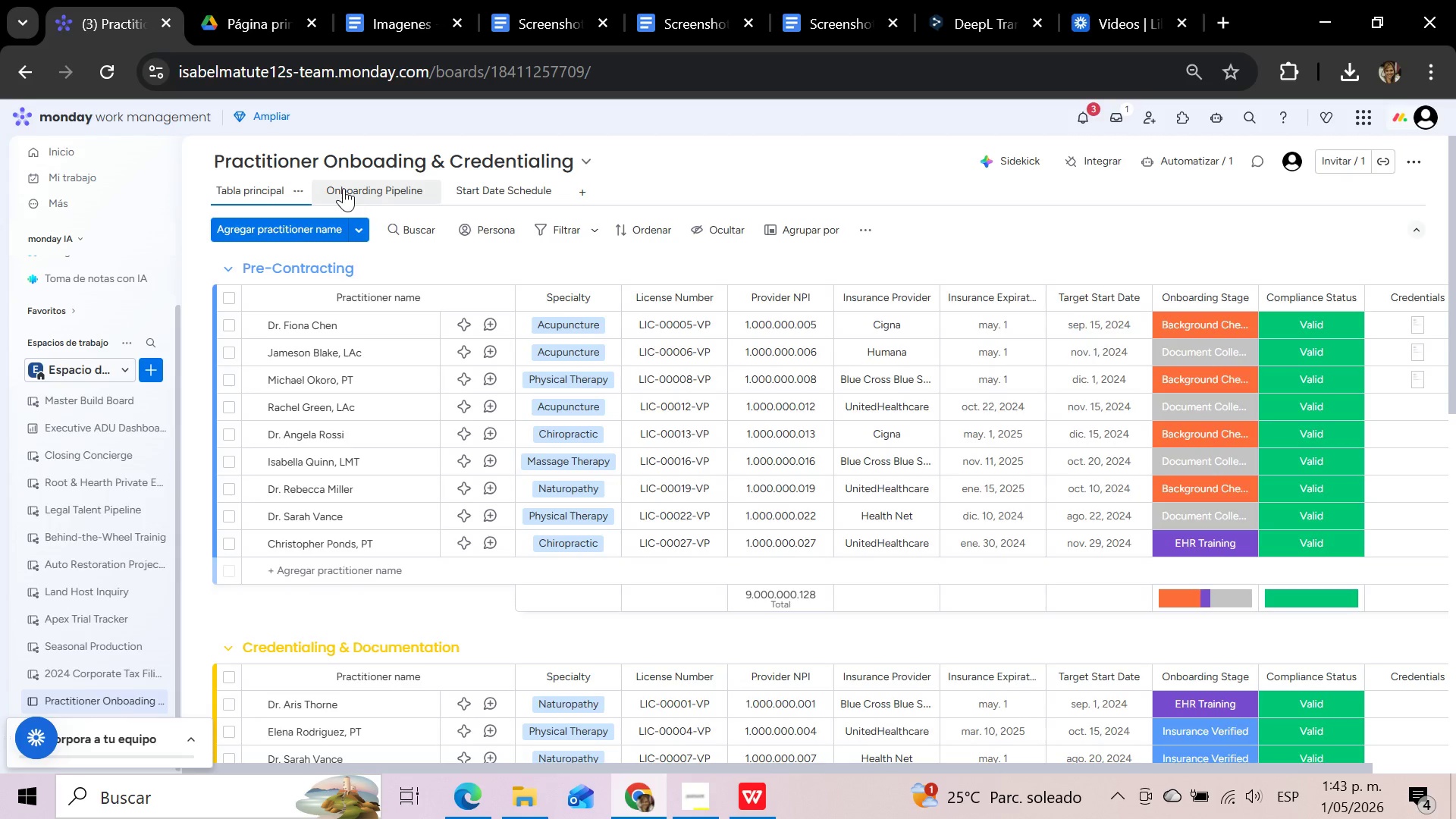 
left_click([344, 188])
 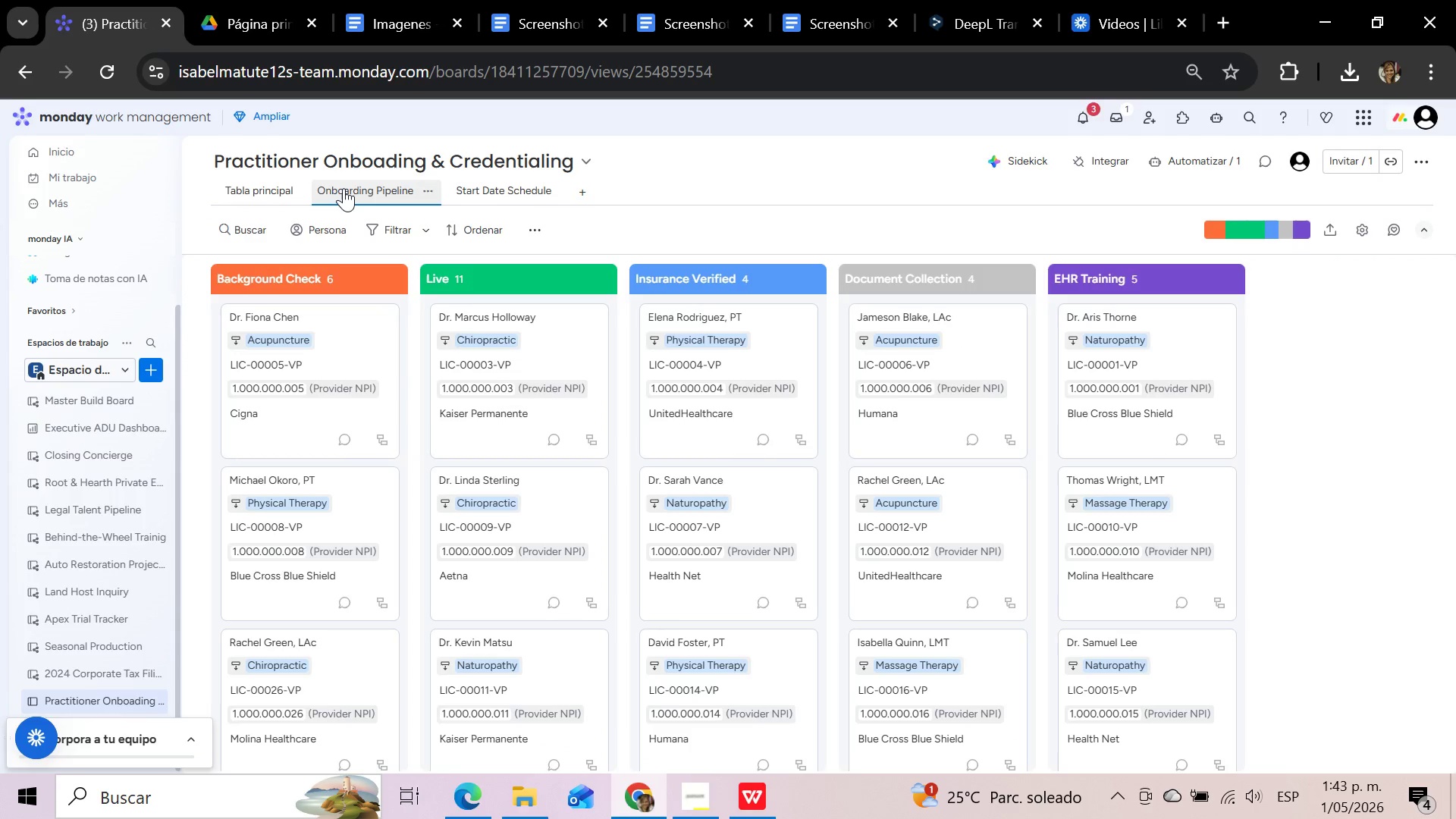 
wait(6.39)
 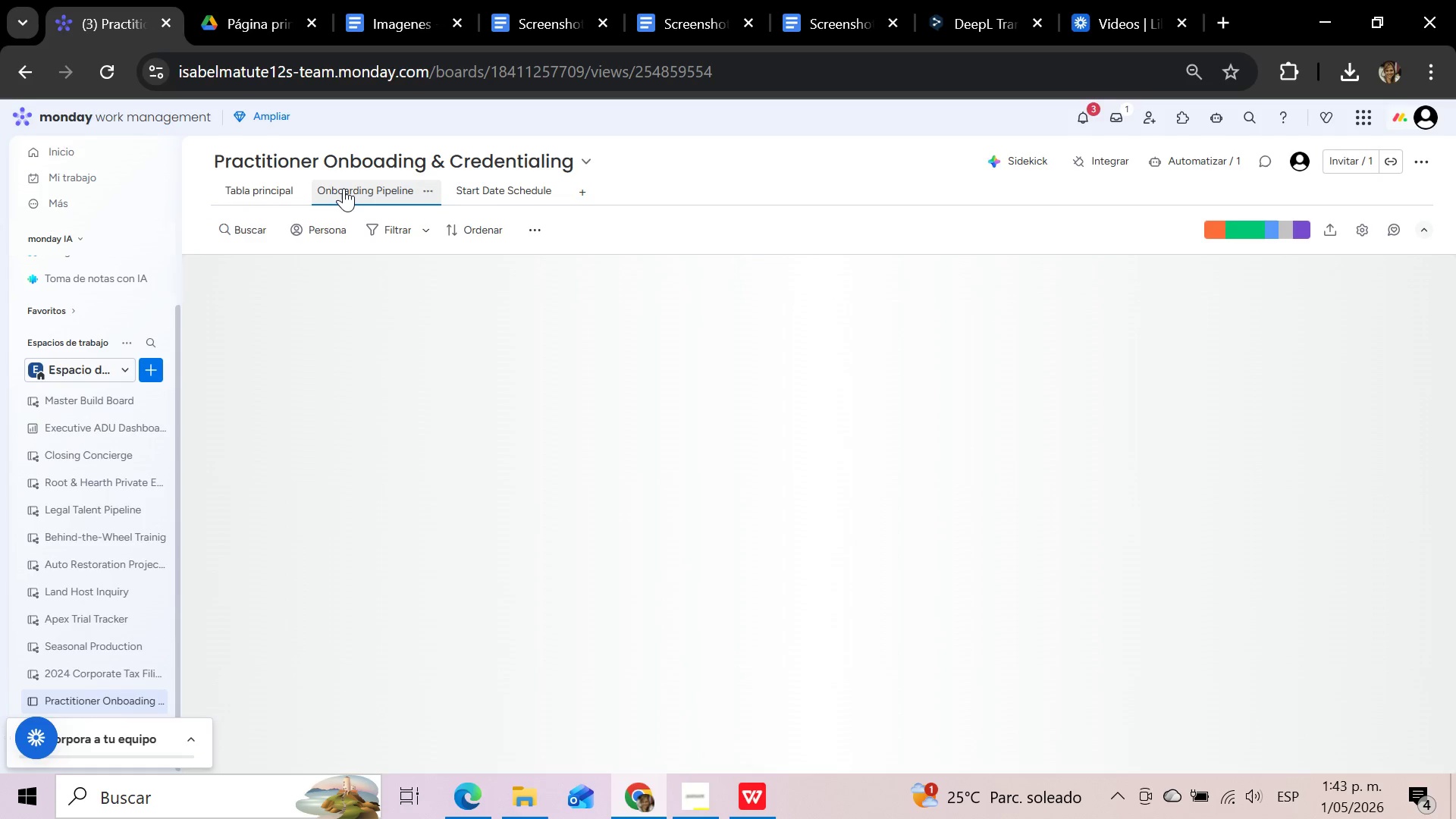 
left_click([241, 194])
 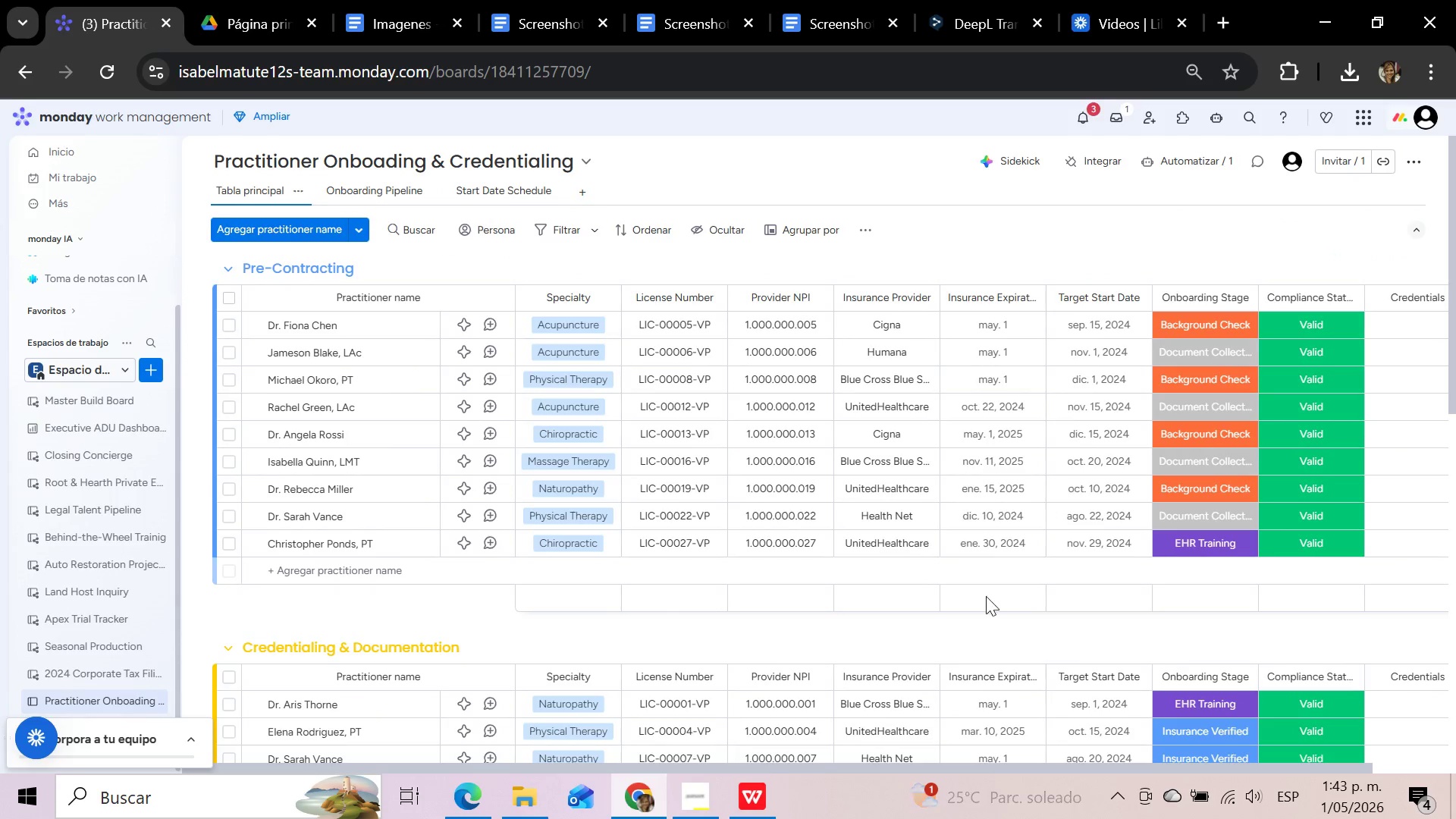 
scroll: coordinate [1161, 413], scroll_direction: up, amount: 17.0
 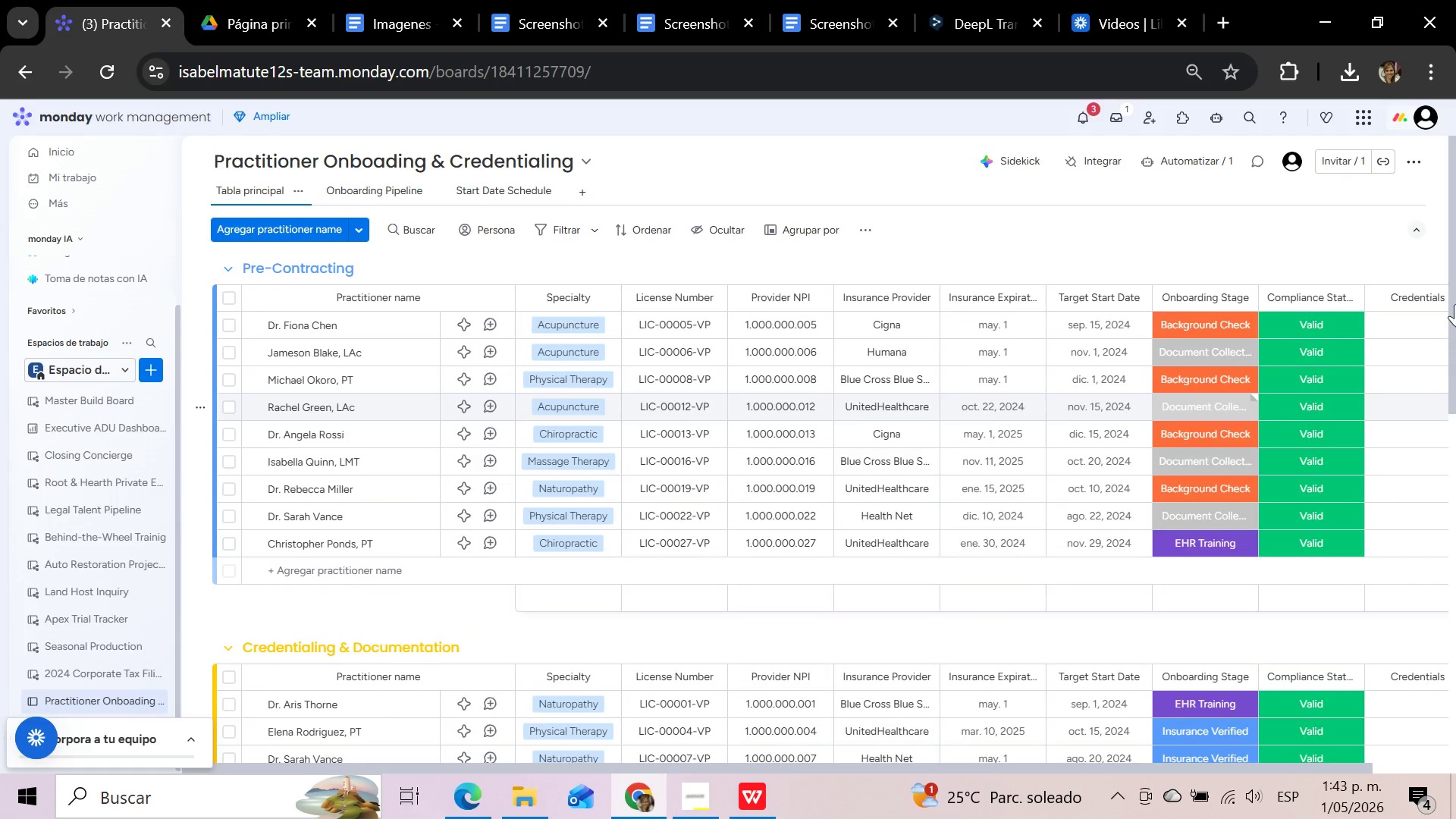 
mouse_move([1402, 342])
 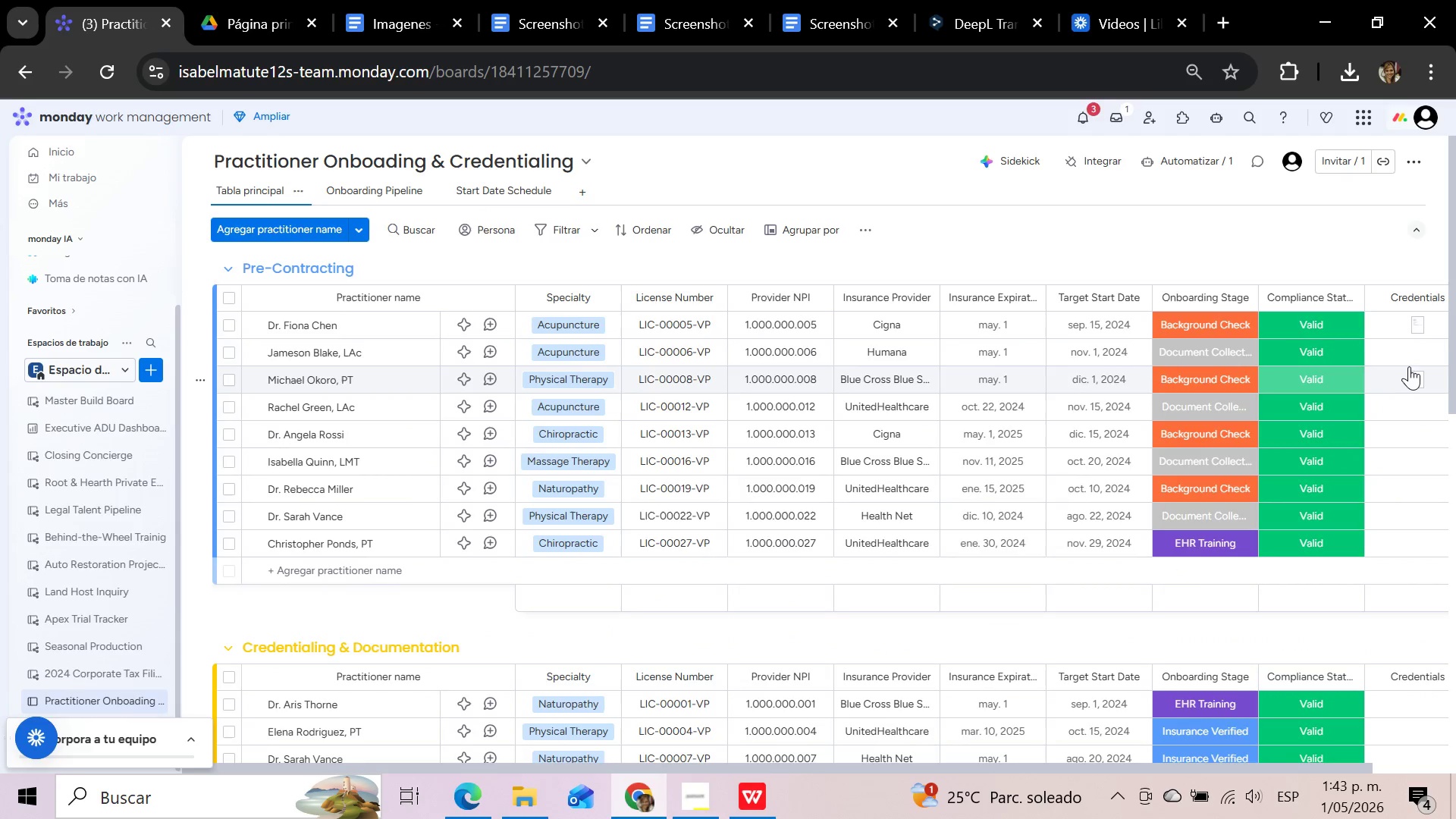 
mouse_move([1410, 375])
 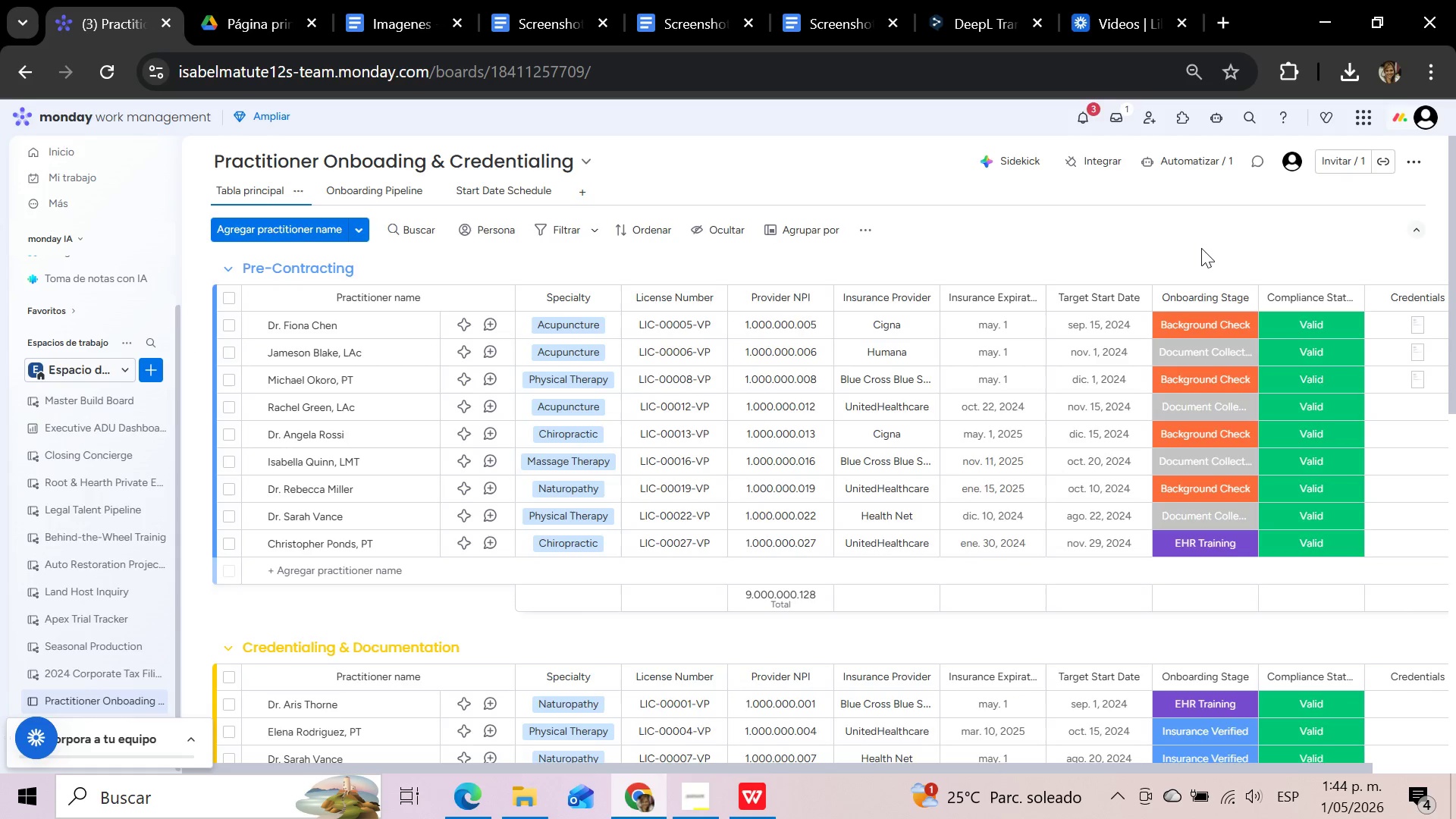 
left_click([1201, 248])
 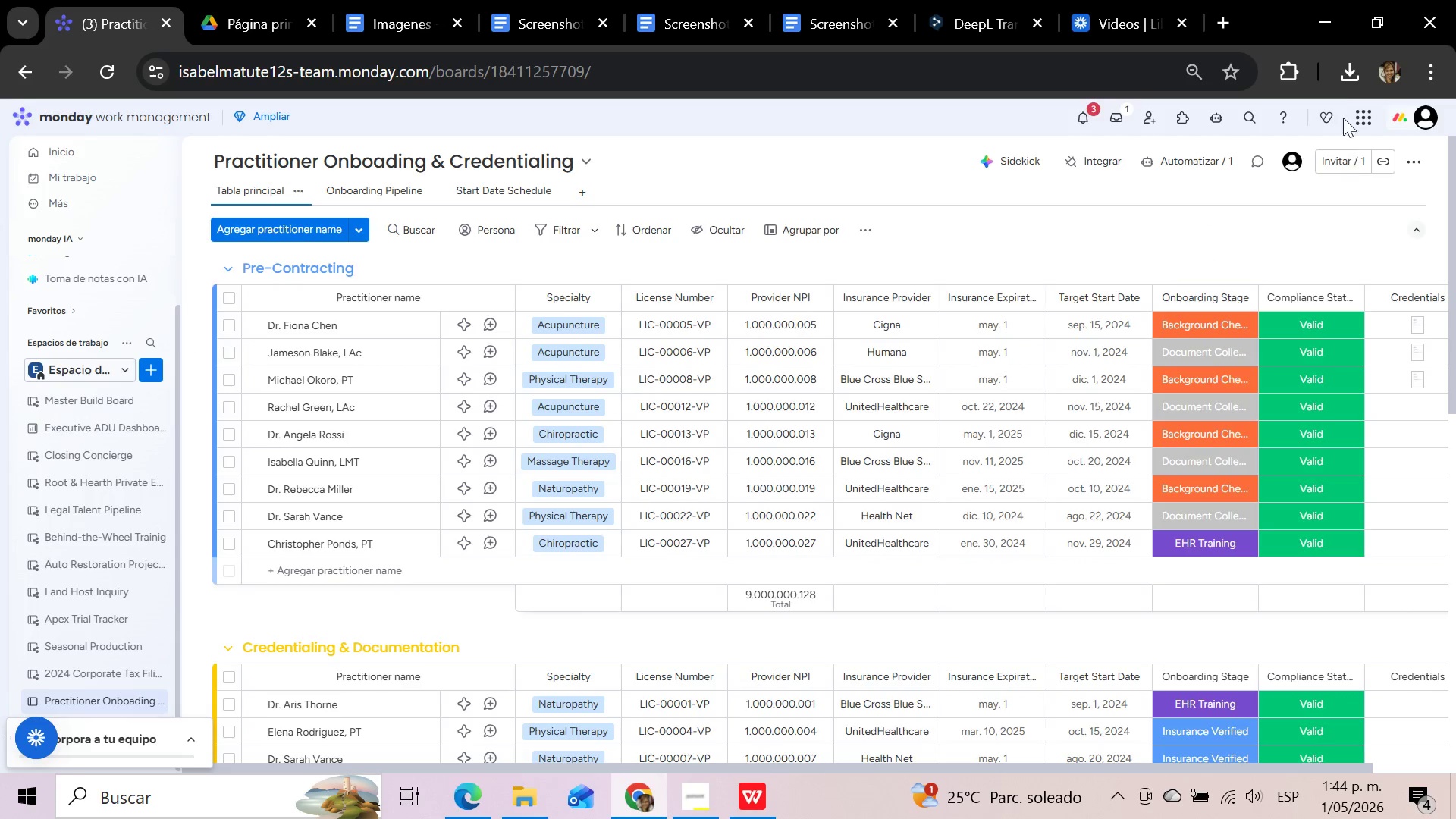 
left_click([1104, 17])
 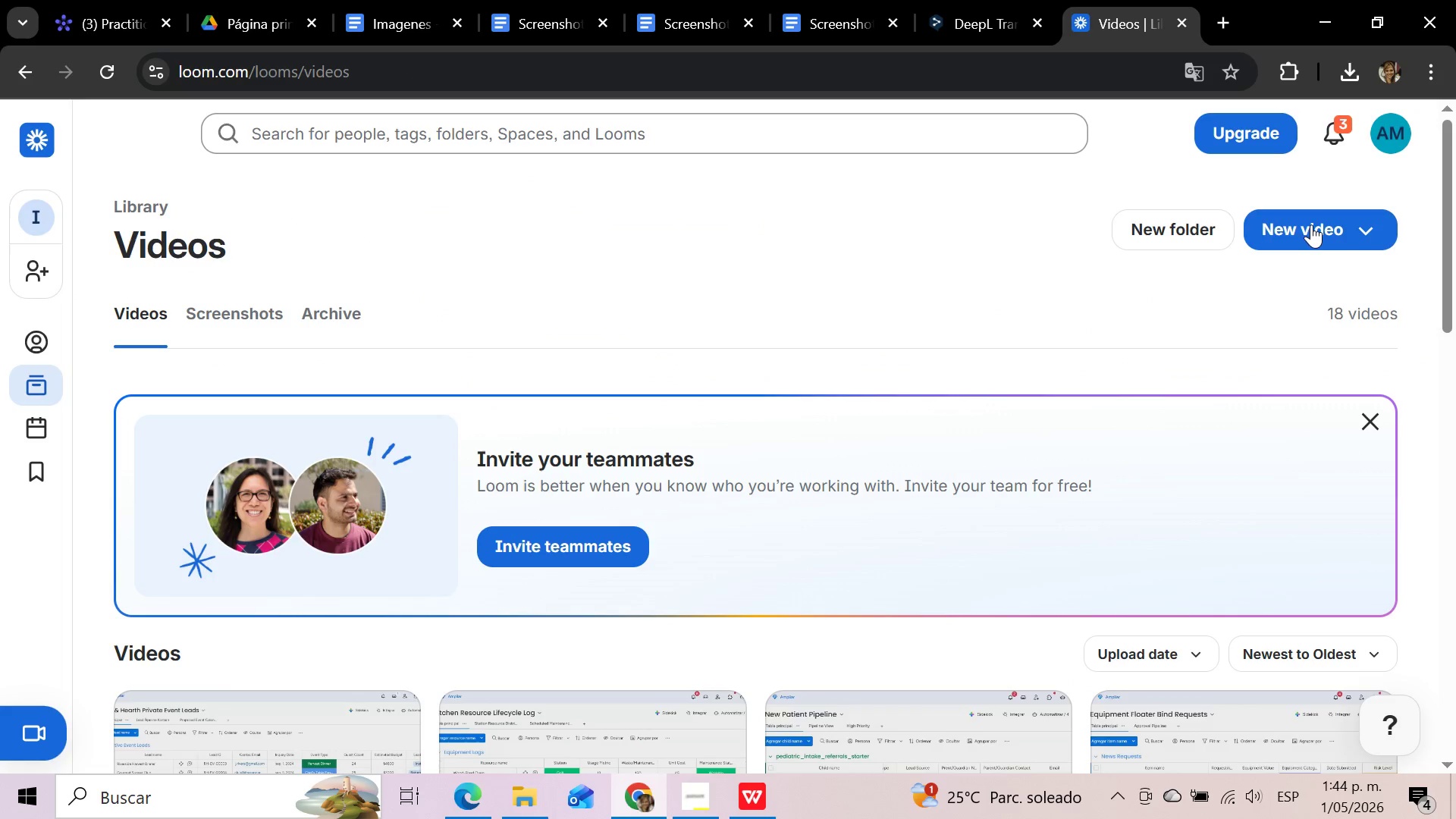 
left_click([1313, 234])
 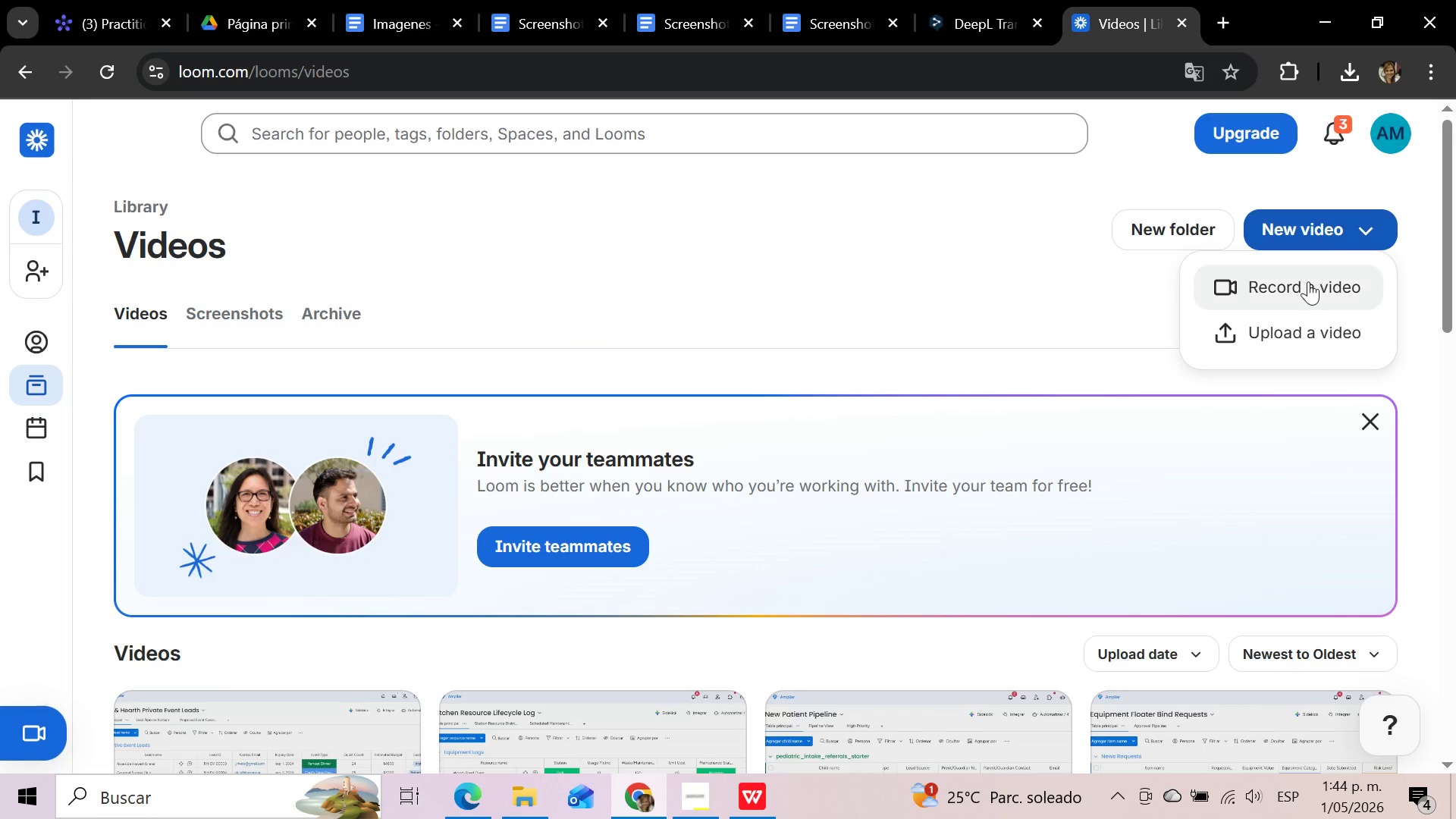 
left_click([1307, 284])
 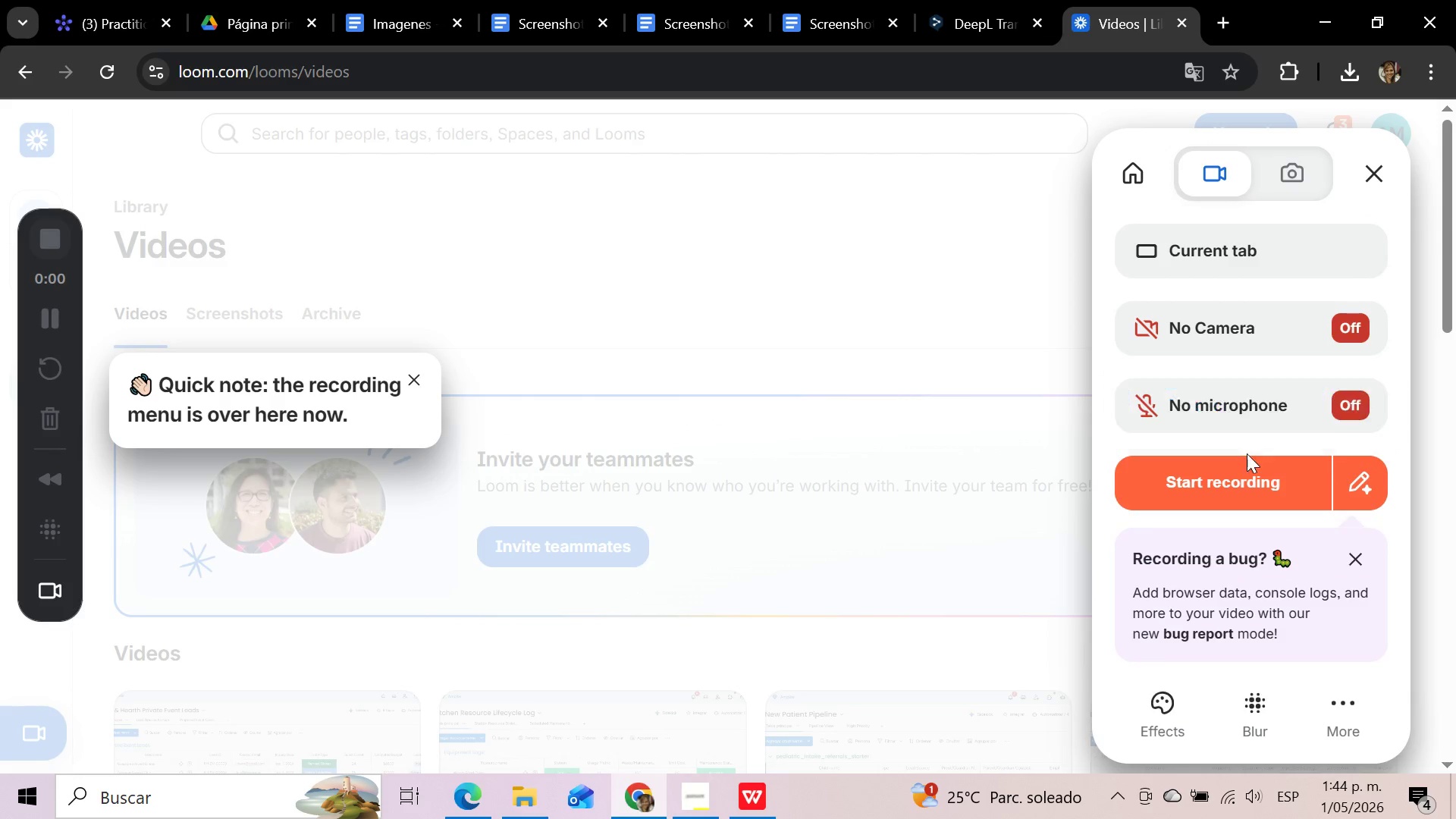 
wait(5.34)
 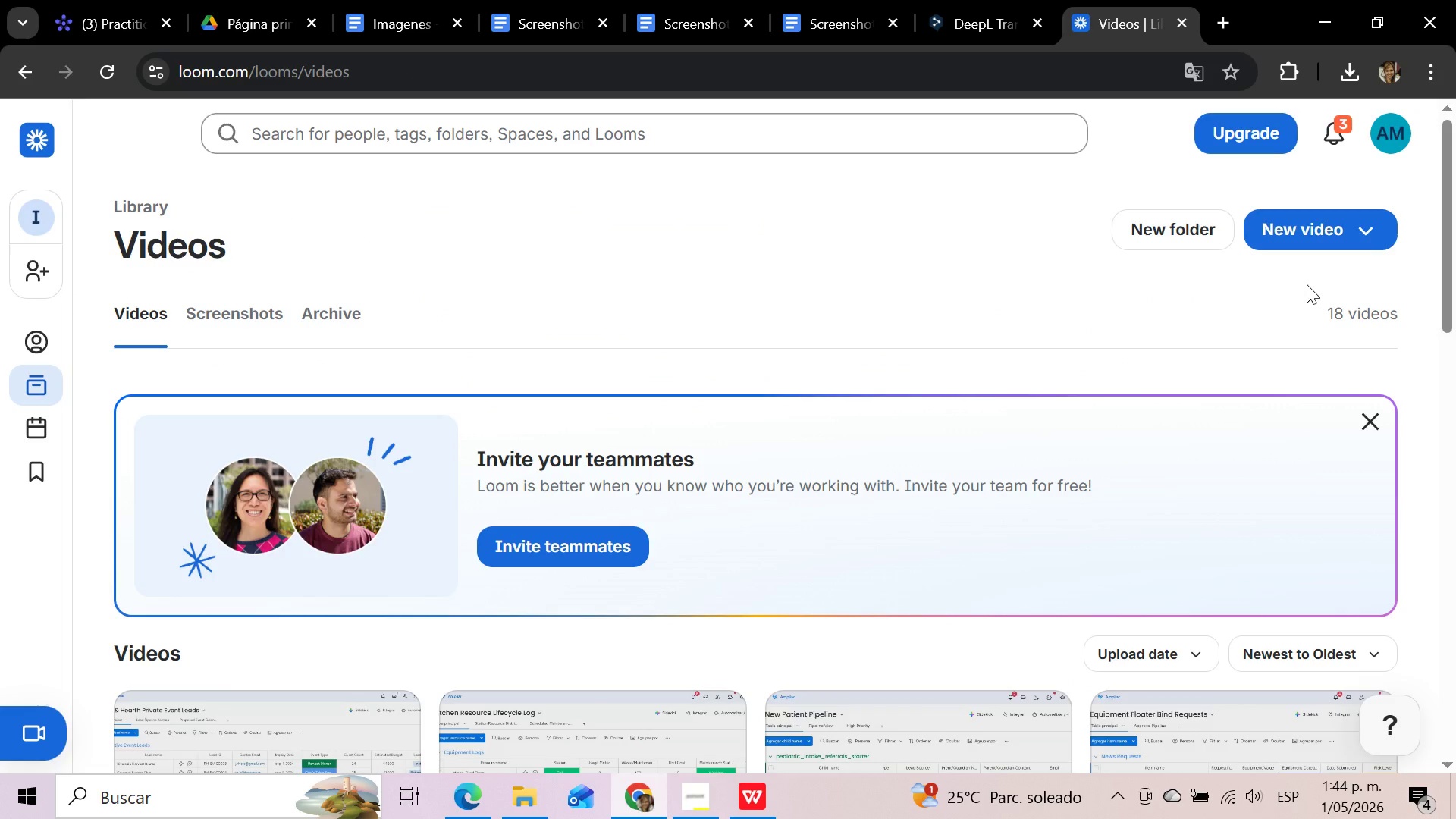 
left_click([1242, 482])
 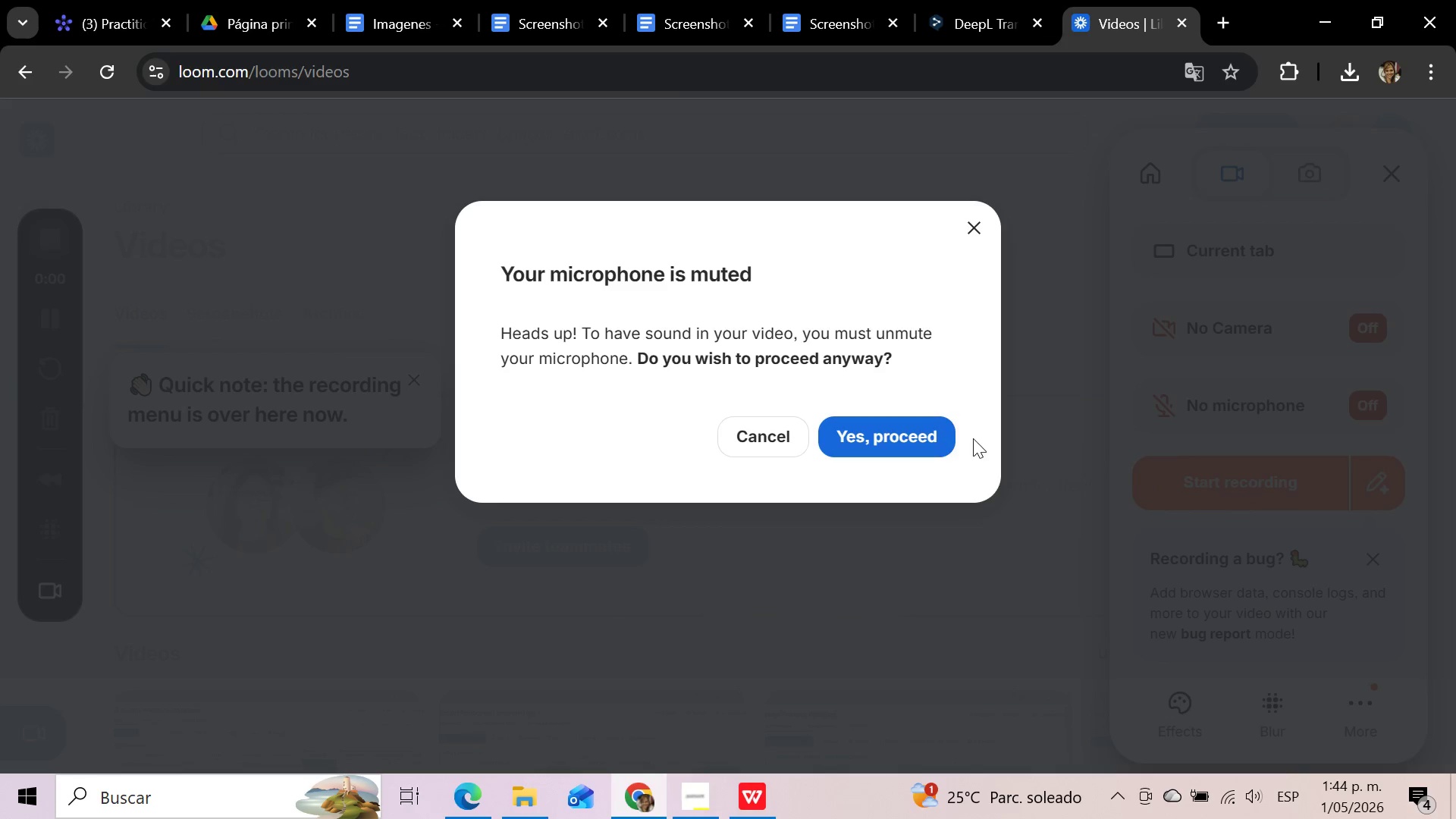 
left_click([897, 433])
 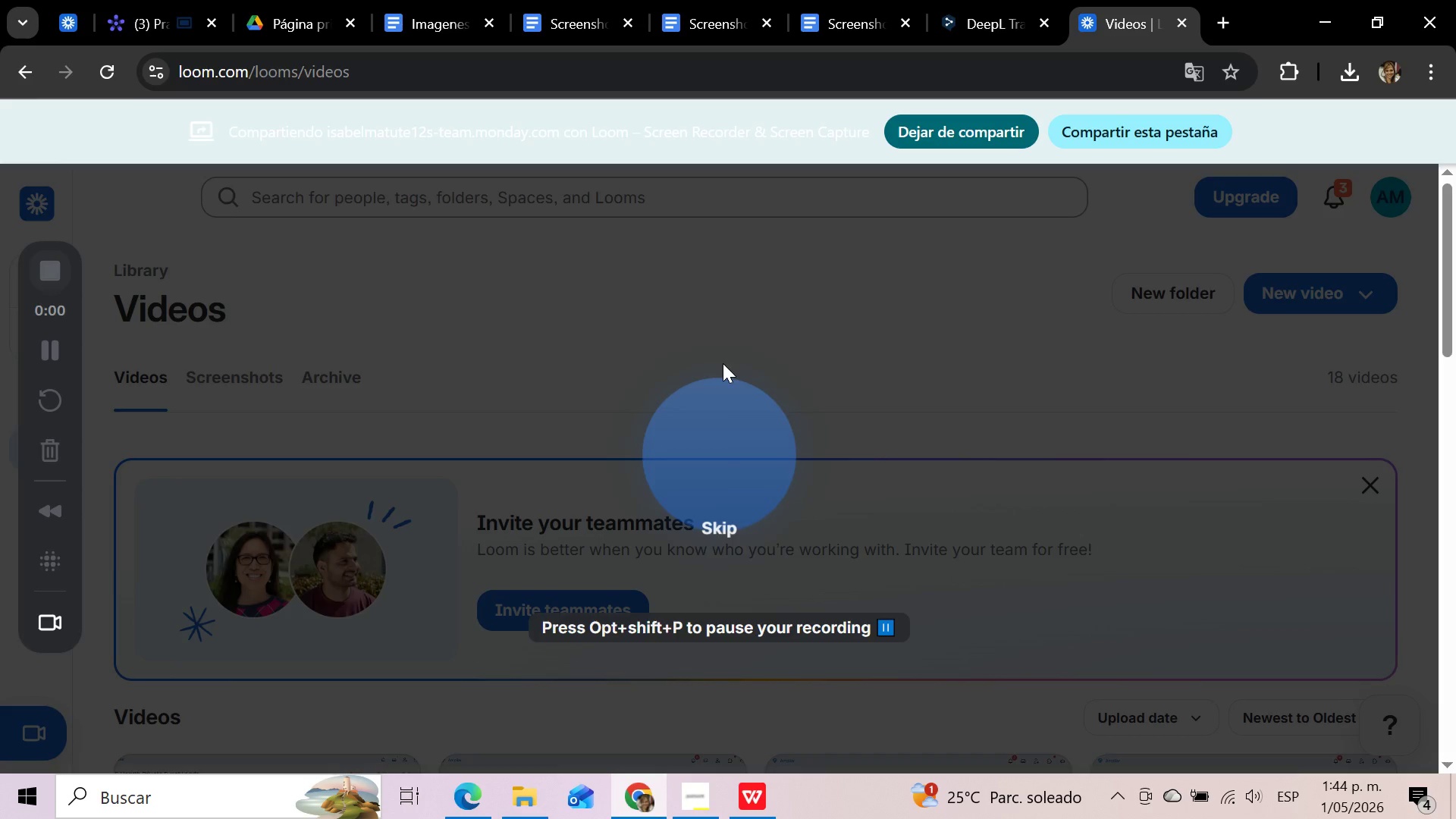 
wait(12.2)
 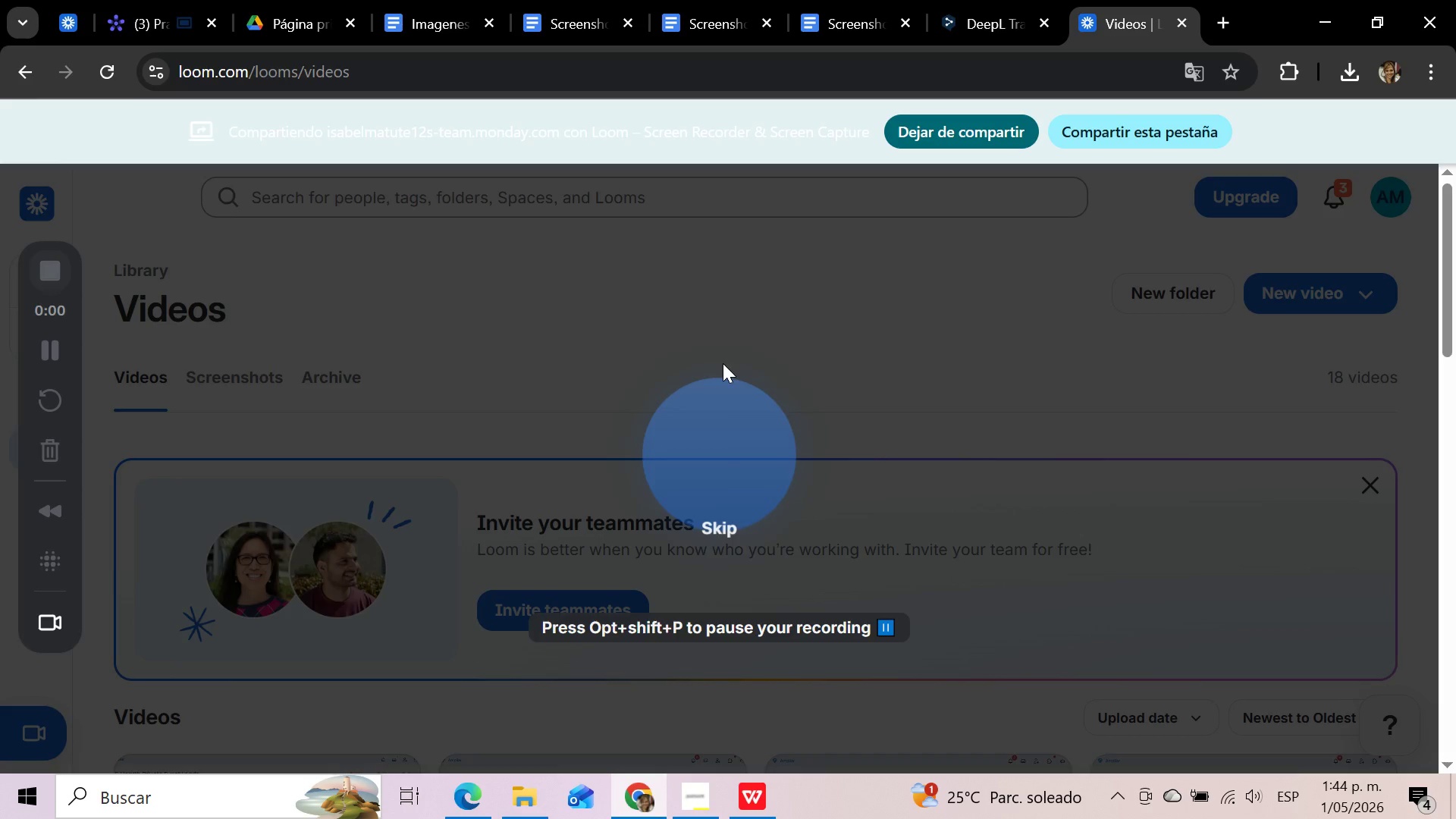 
left_click([158, 11])
 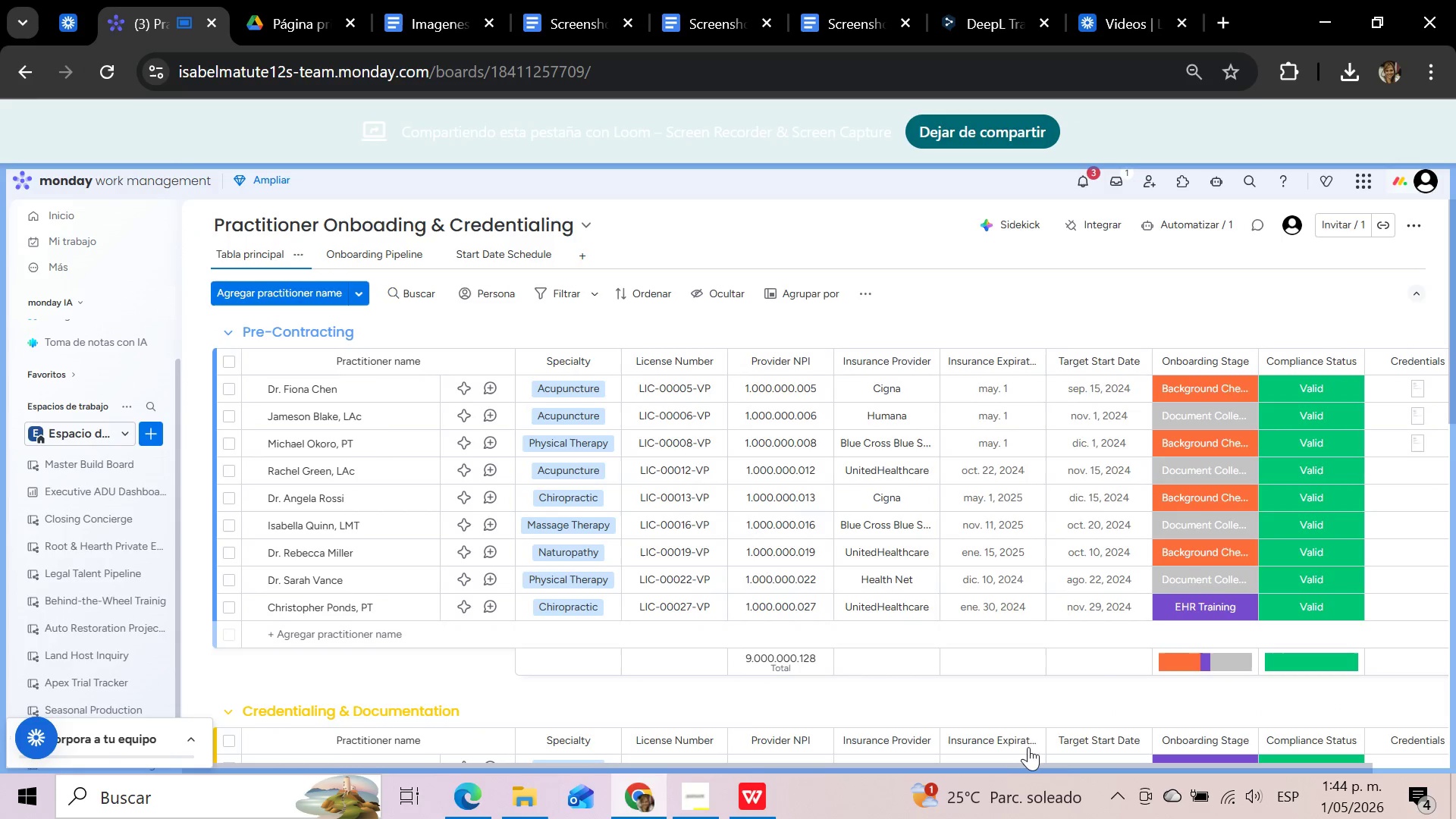 
left_click_drag(start_coordinate=[1006, 763], to_coordinate=[738, 734])
 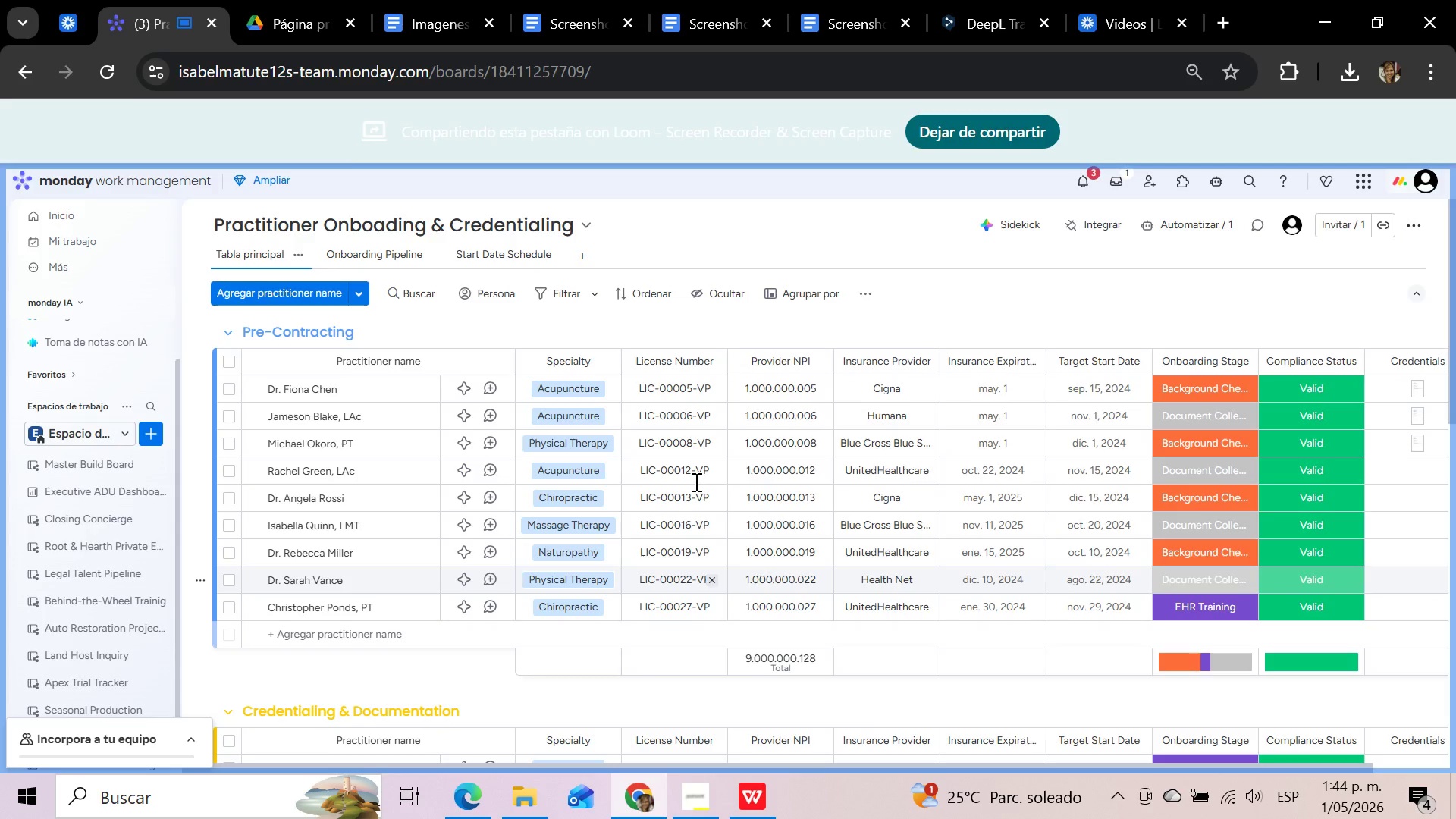 
scroll: coordinate [692, 493], scroll_direction: down, amount: 6.0
 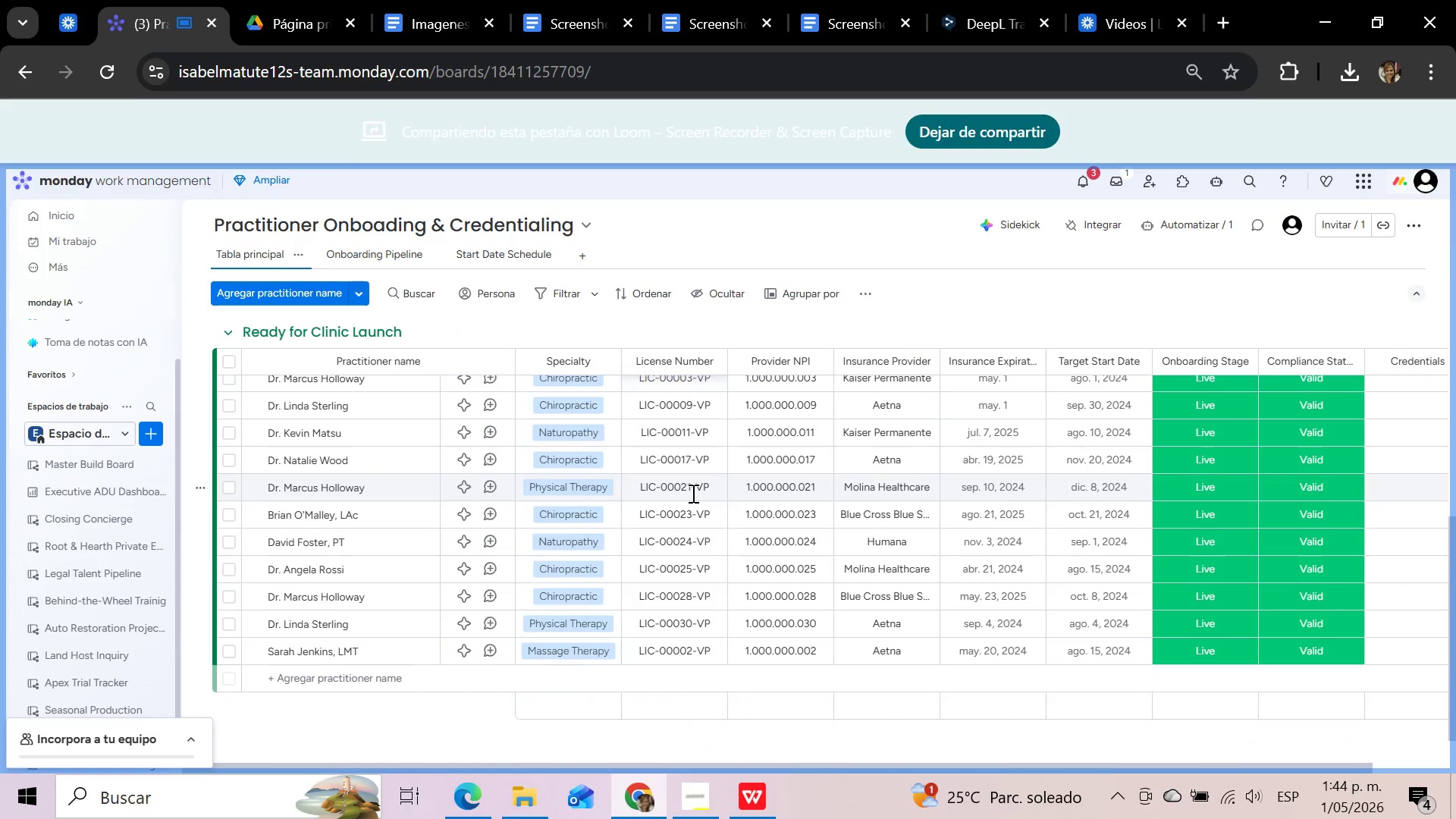 
scroll: coordinate [691, 494], scroll_direction: up, amount: 3.0
 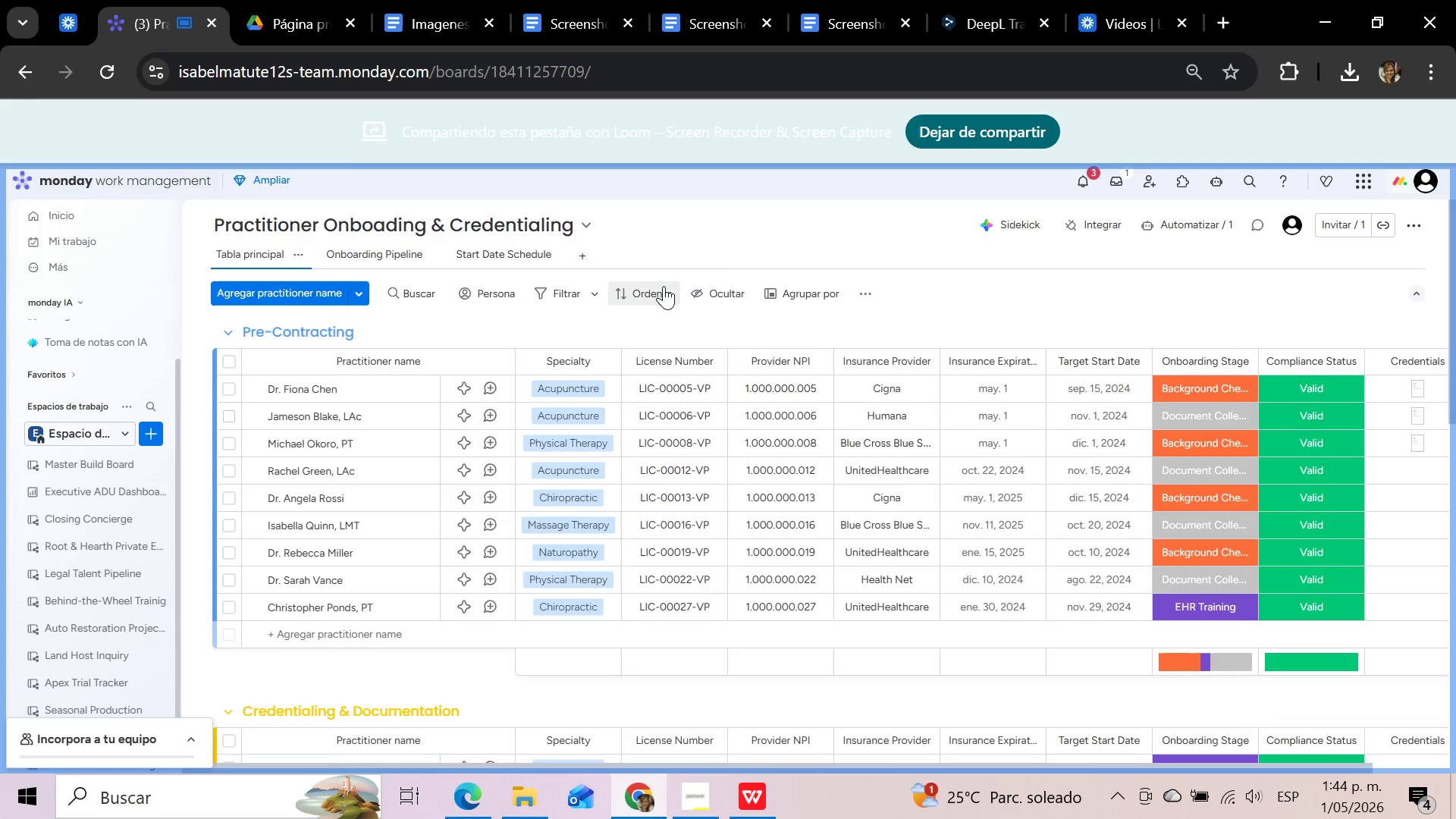 
wait(18.62)
 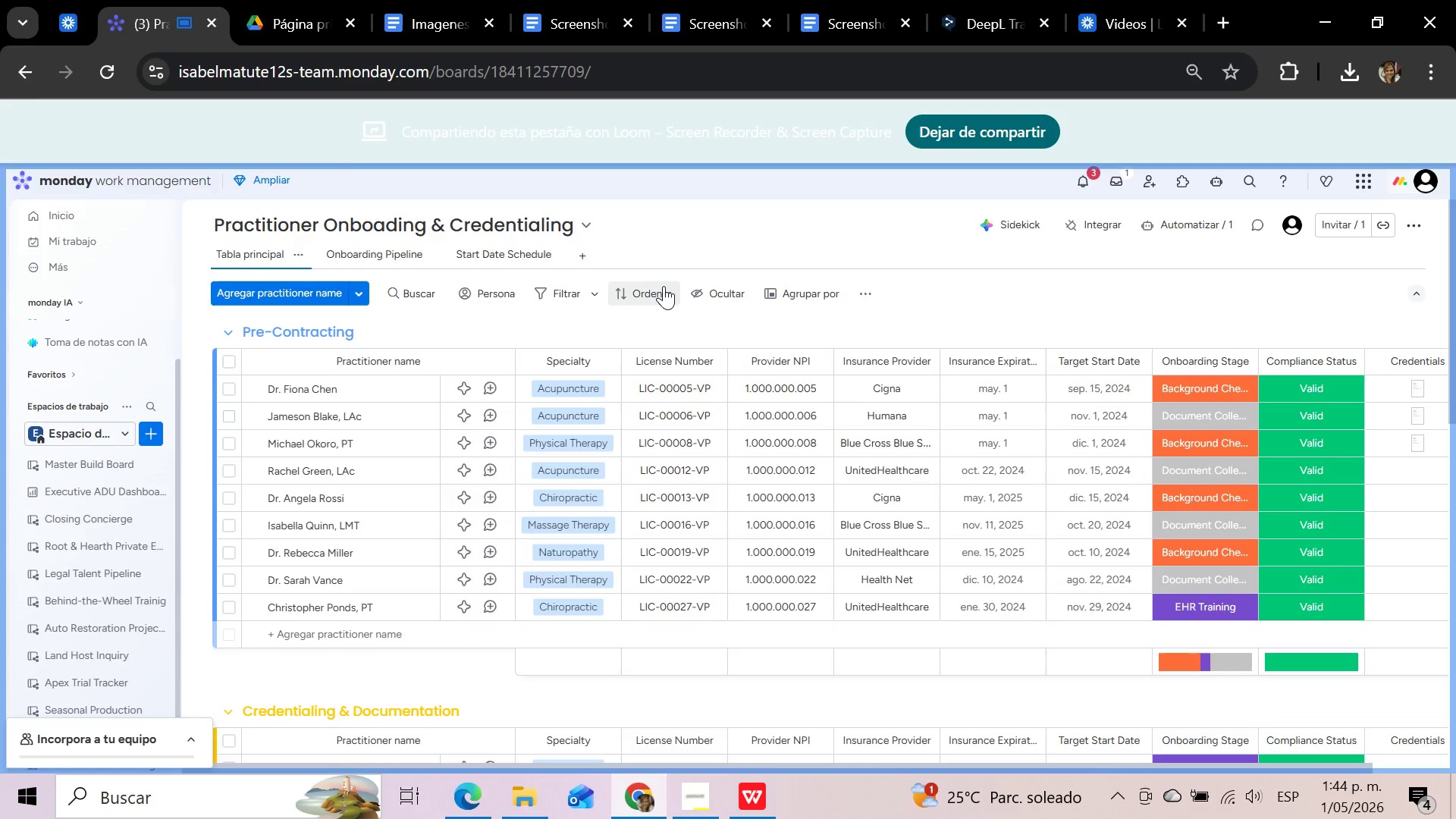 
scroll: coordinate [454, 679], scroll_direction: down, amount: 1.0
 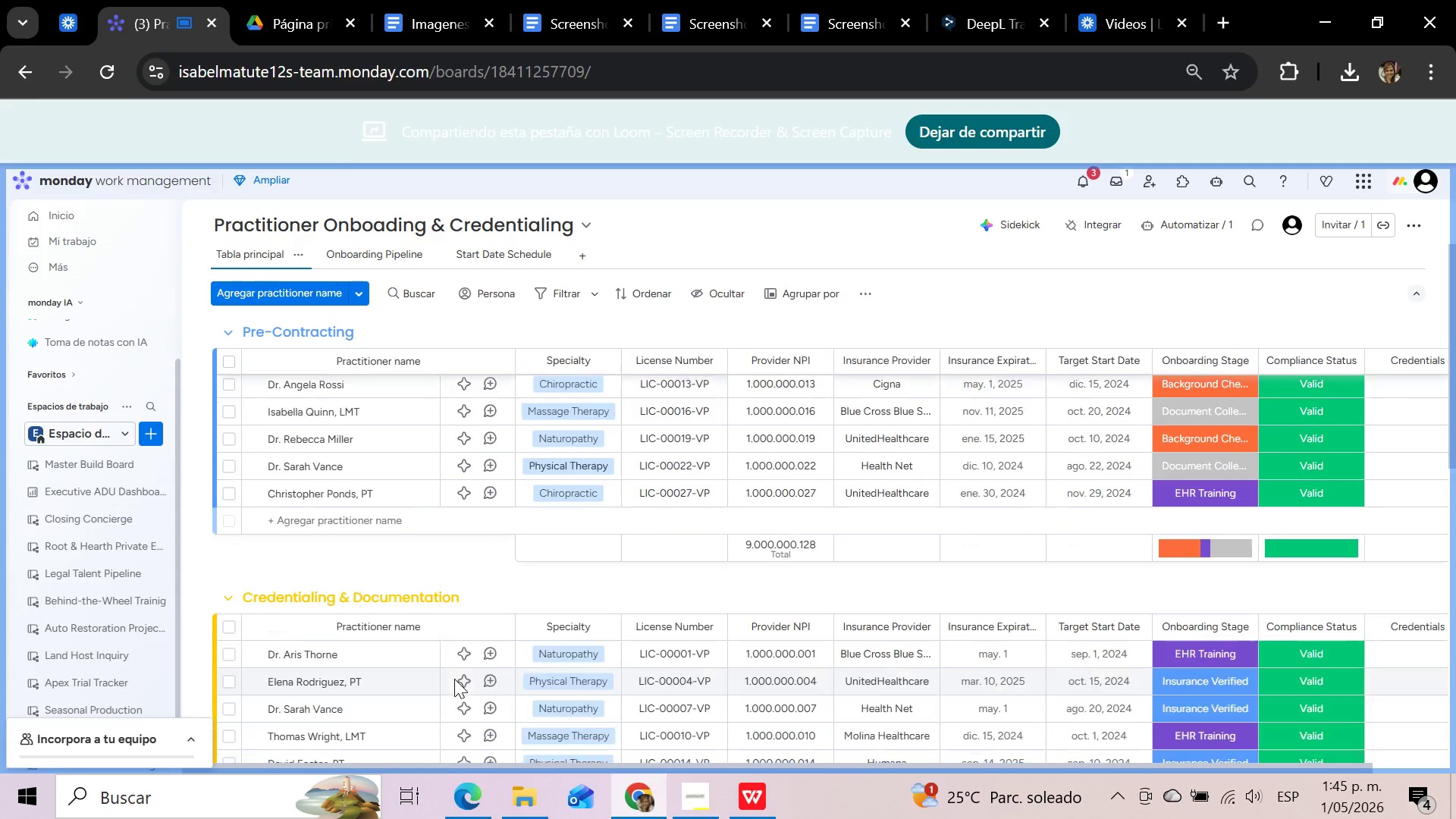 
scroll: coordinate [454, 679], scroll_direction: up, amount: 1.0
 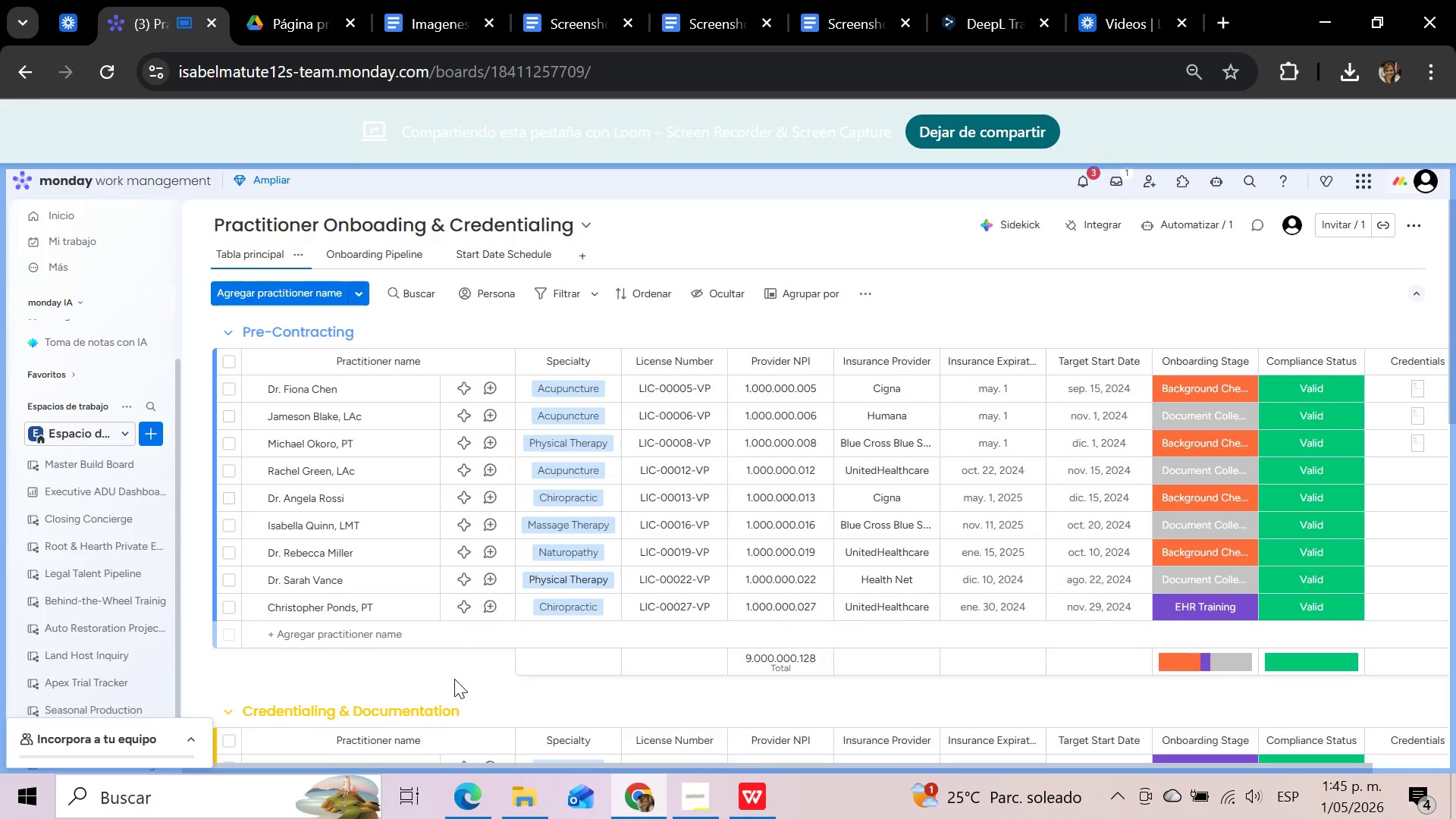 
scroll: coordinate [454, 679], scroll_direction: down, amount: 2.0
 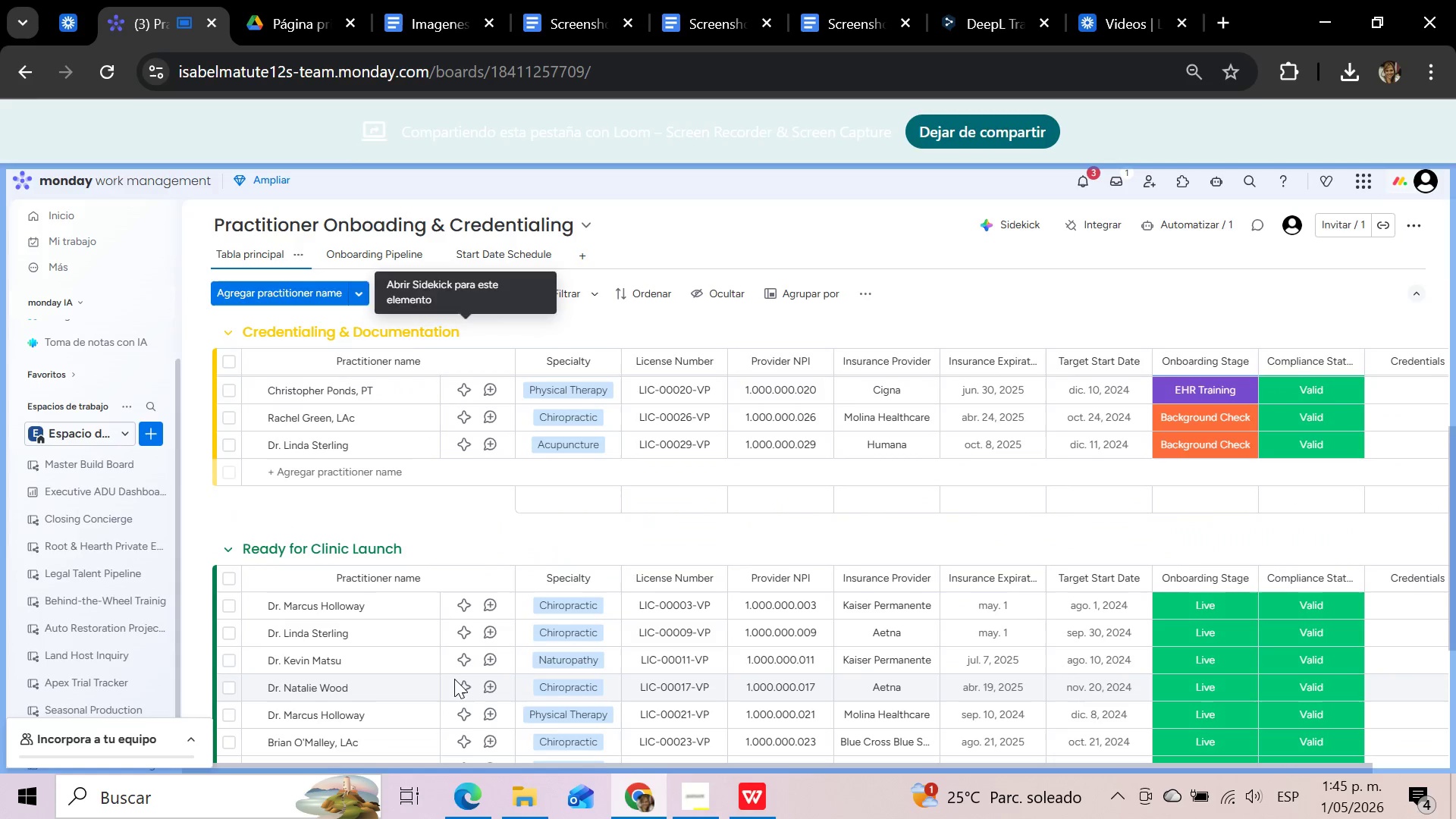 
scroll: coordinate [454, 679], scroll_direction: up, amount: 4.0
 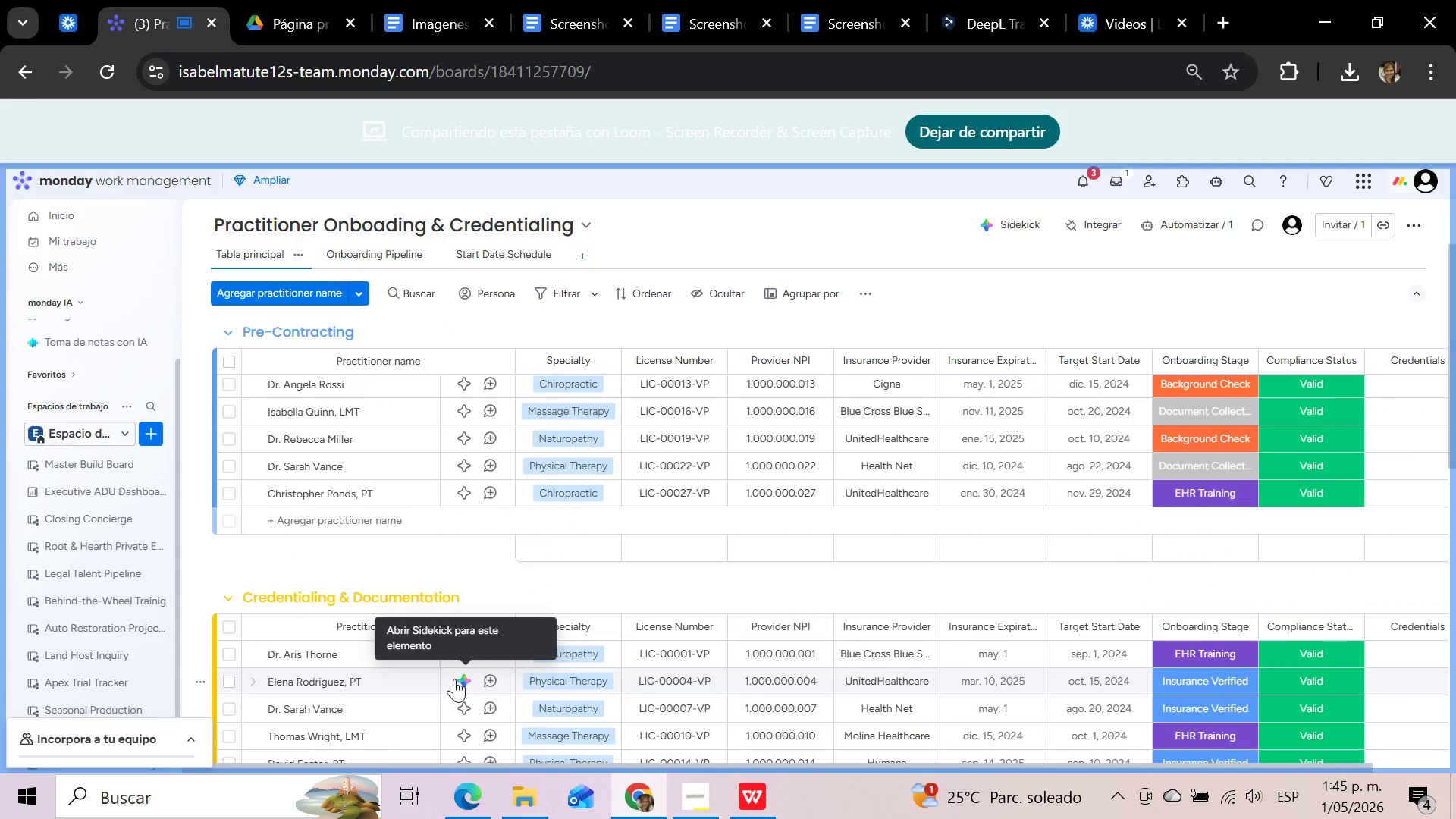 
scroll: coordinate [454, 679], scroll_direction: down, amount: 2.0
 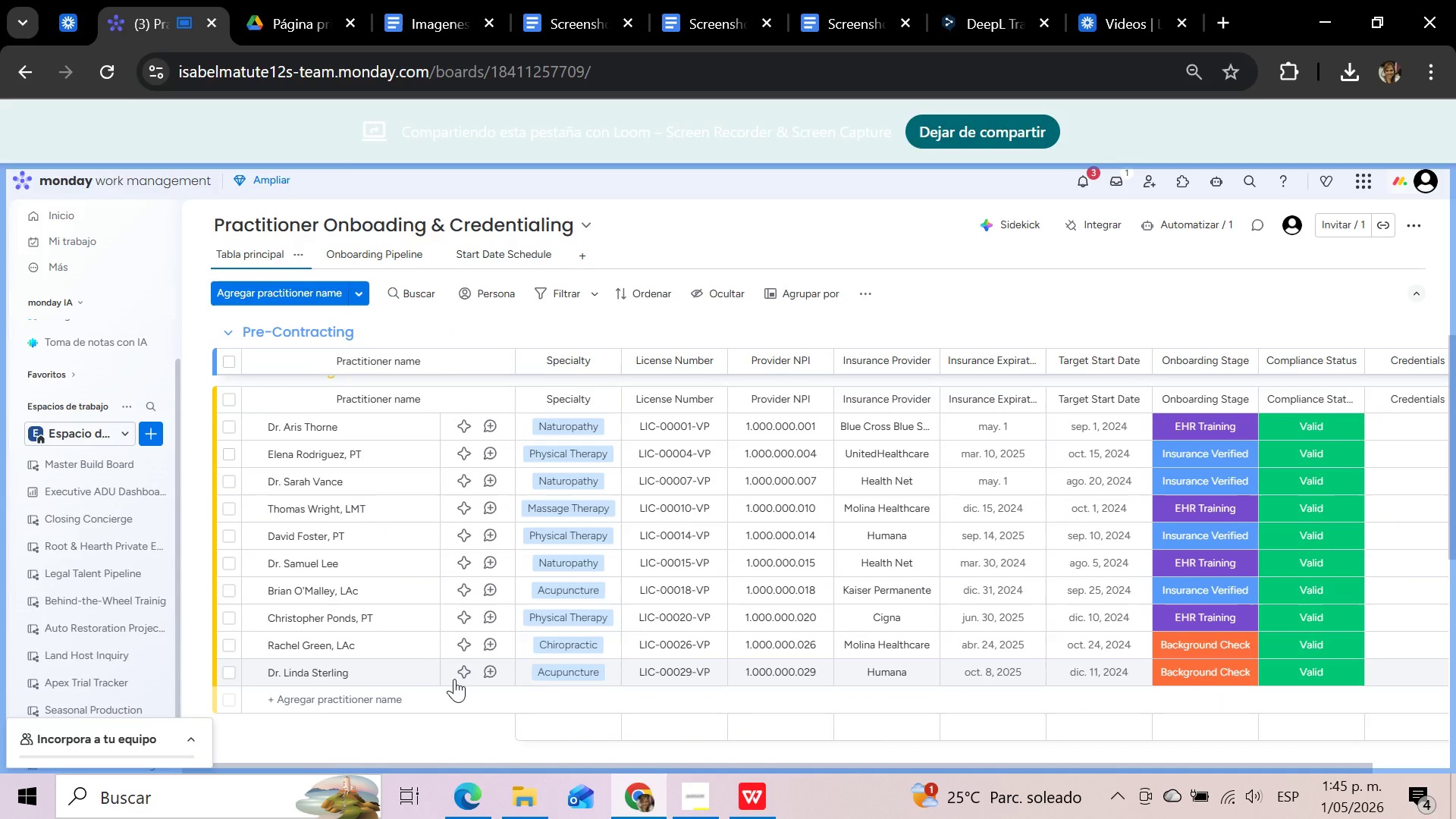 
scroll: coordinate [454, 679], scroll_direction: up, amount: 11.0
 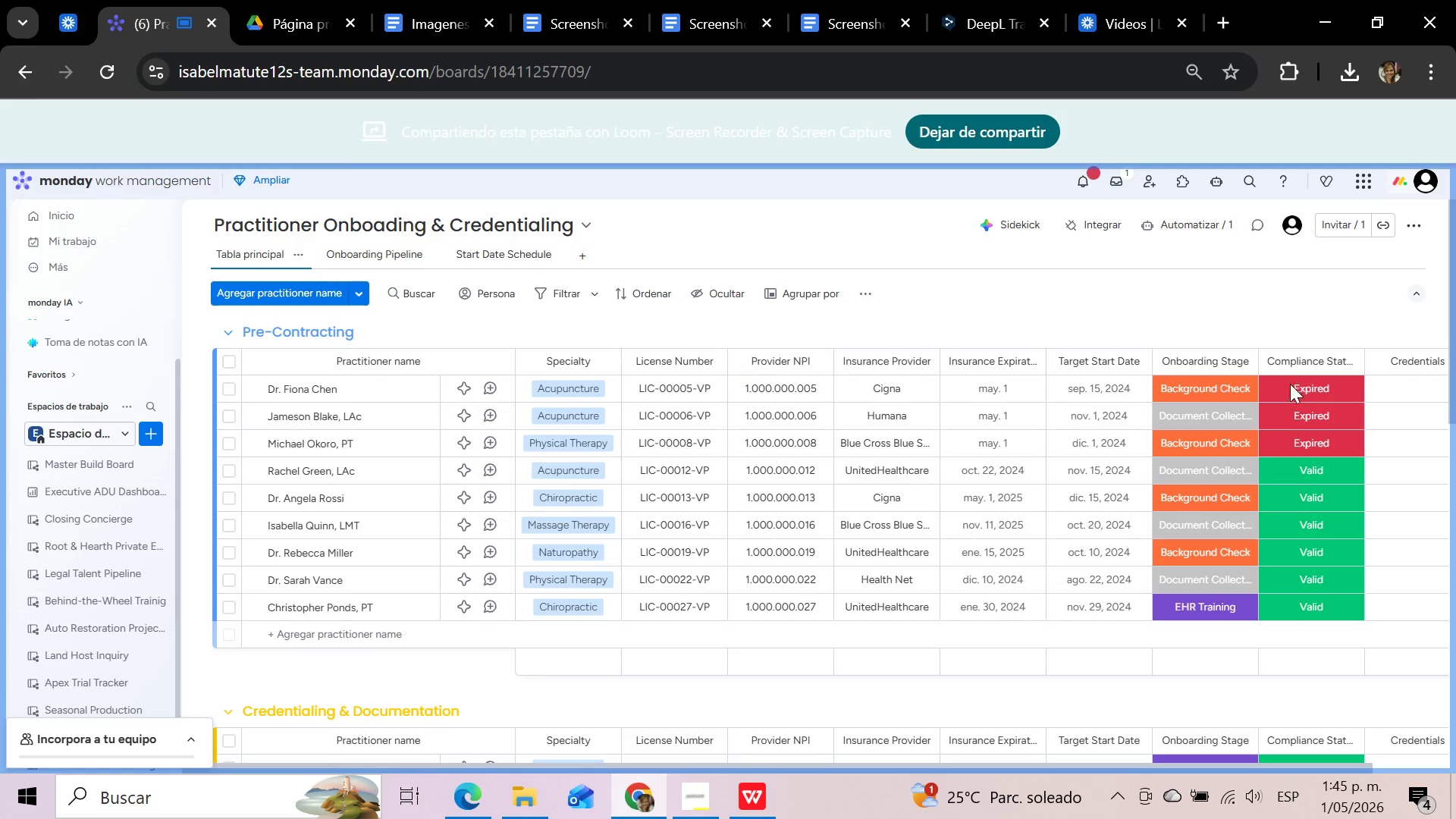 
wait(7.06)
 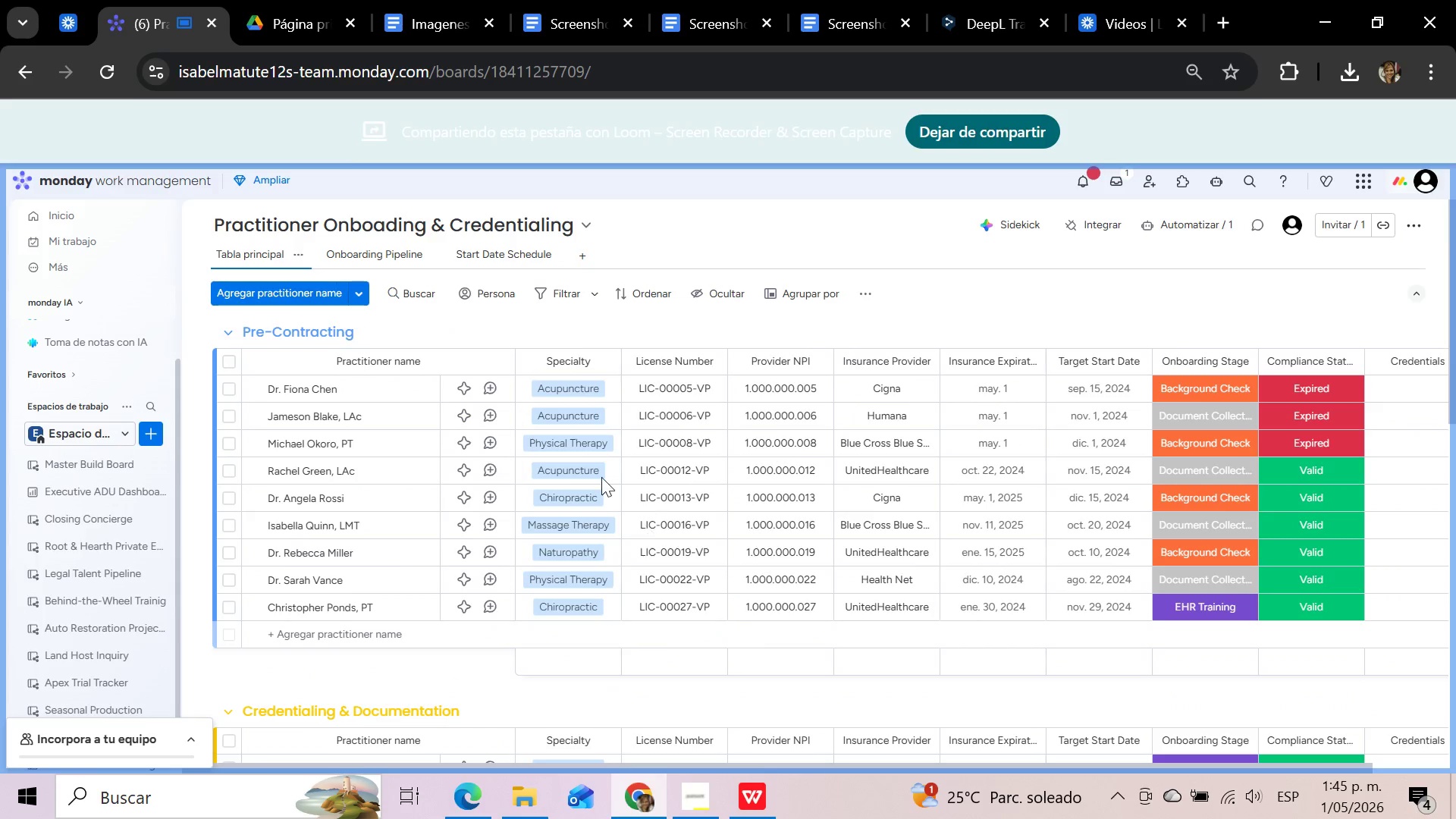 
mouse_move([1079, 701])
 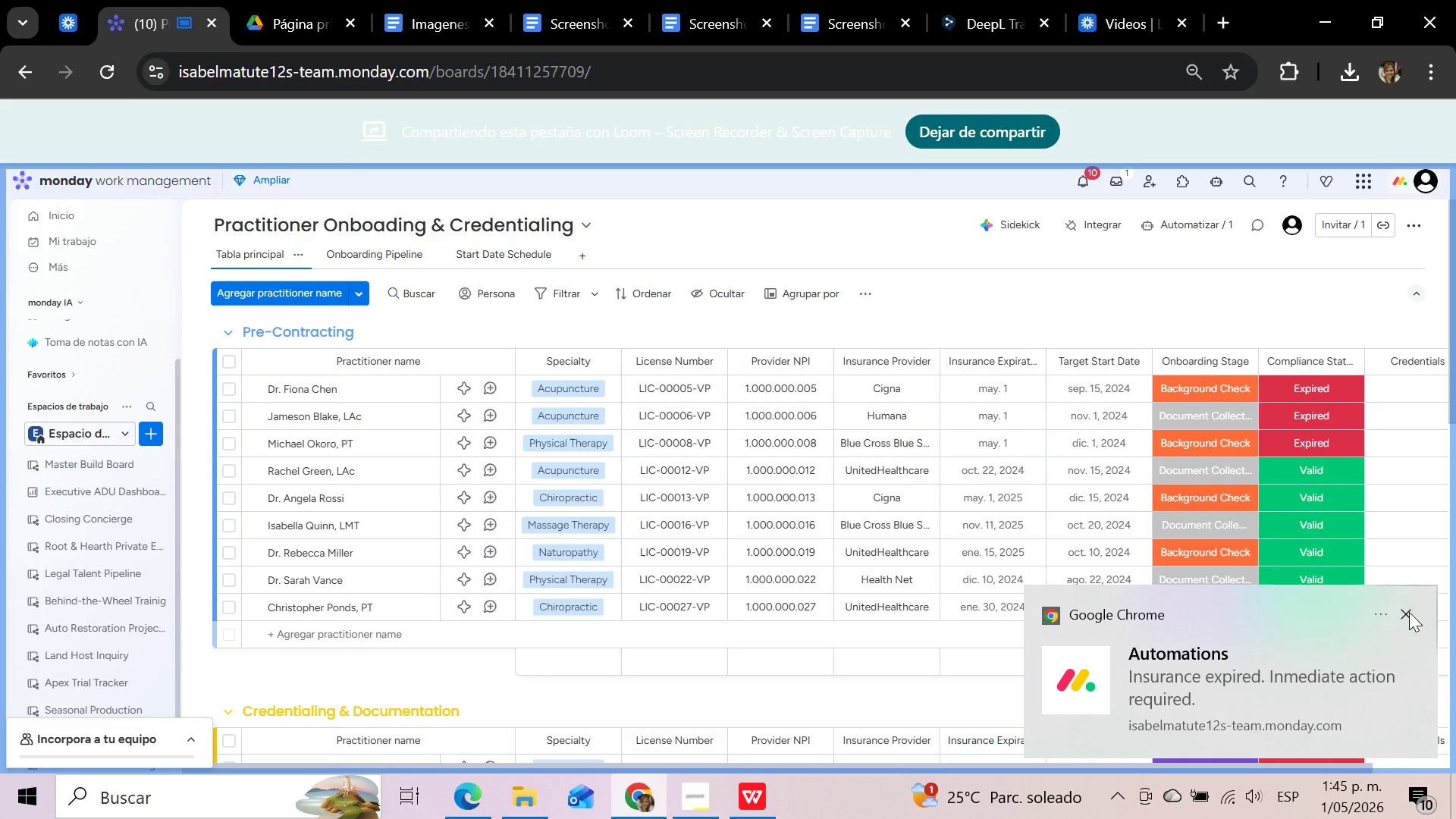 
wait(9.02)
 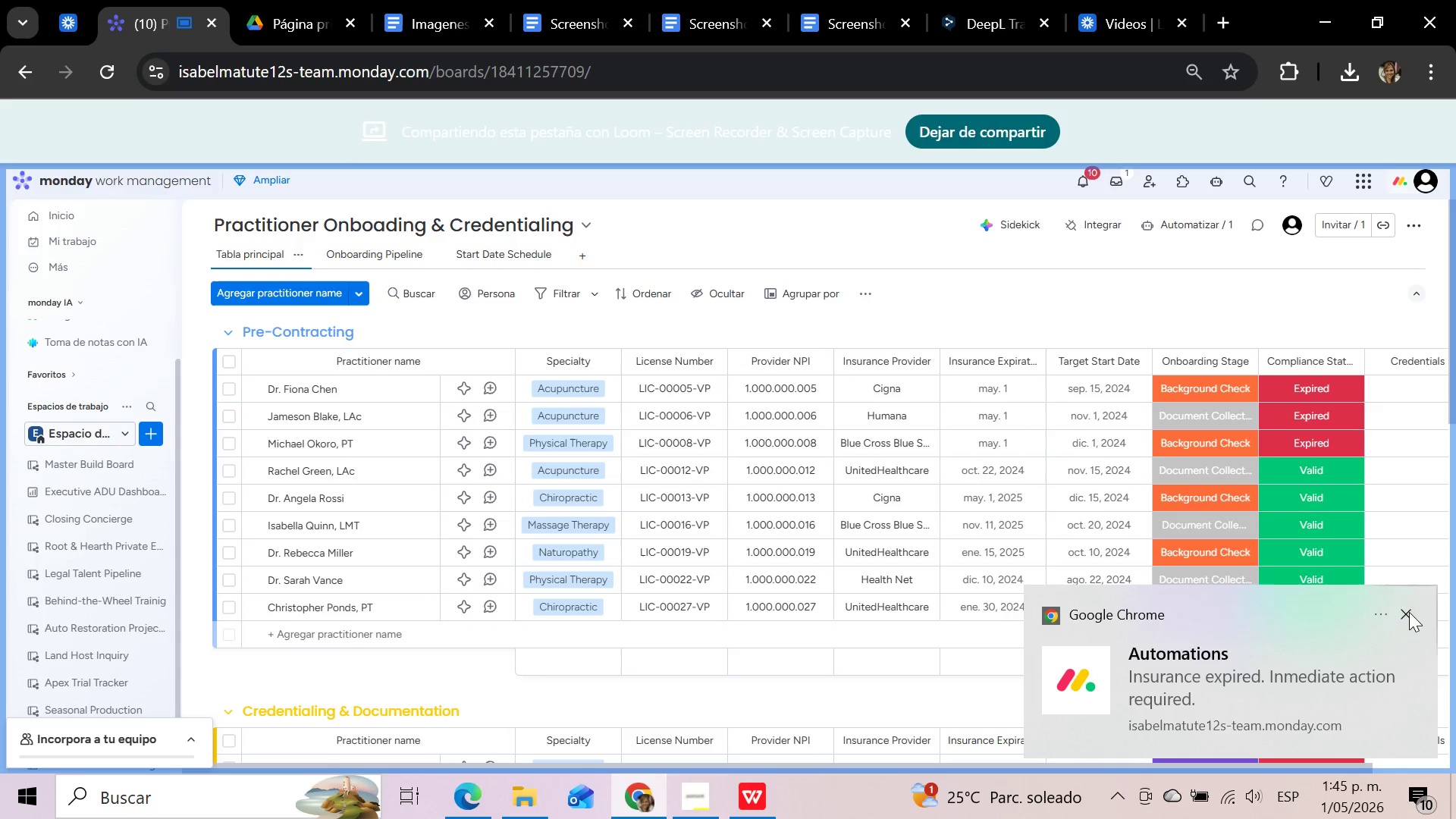 
mouse_move([1282, 403])
 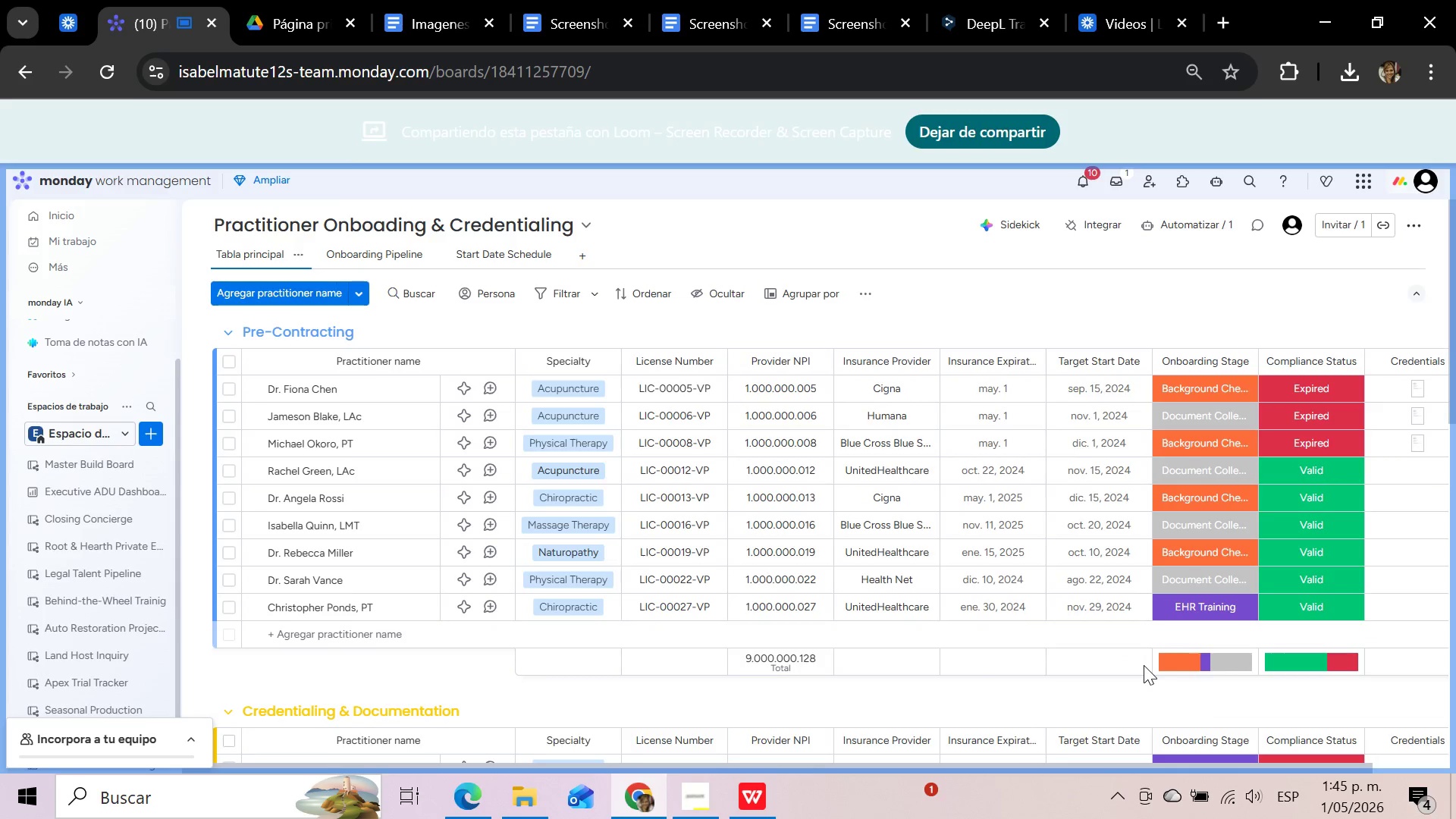 
wait(9.62)
 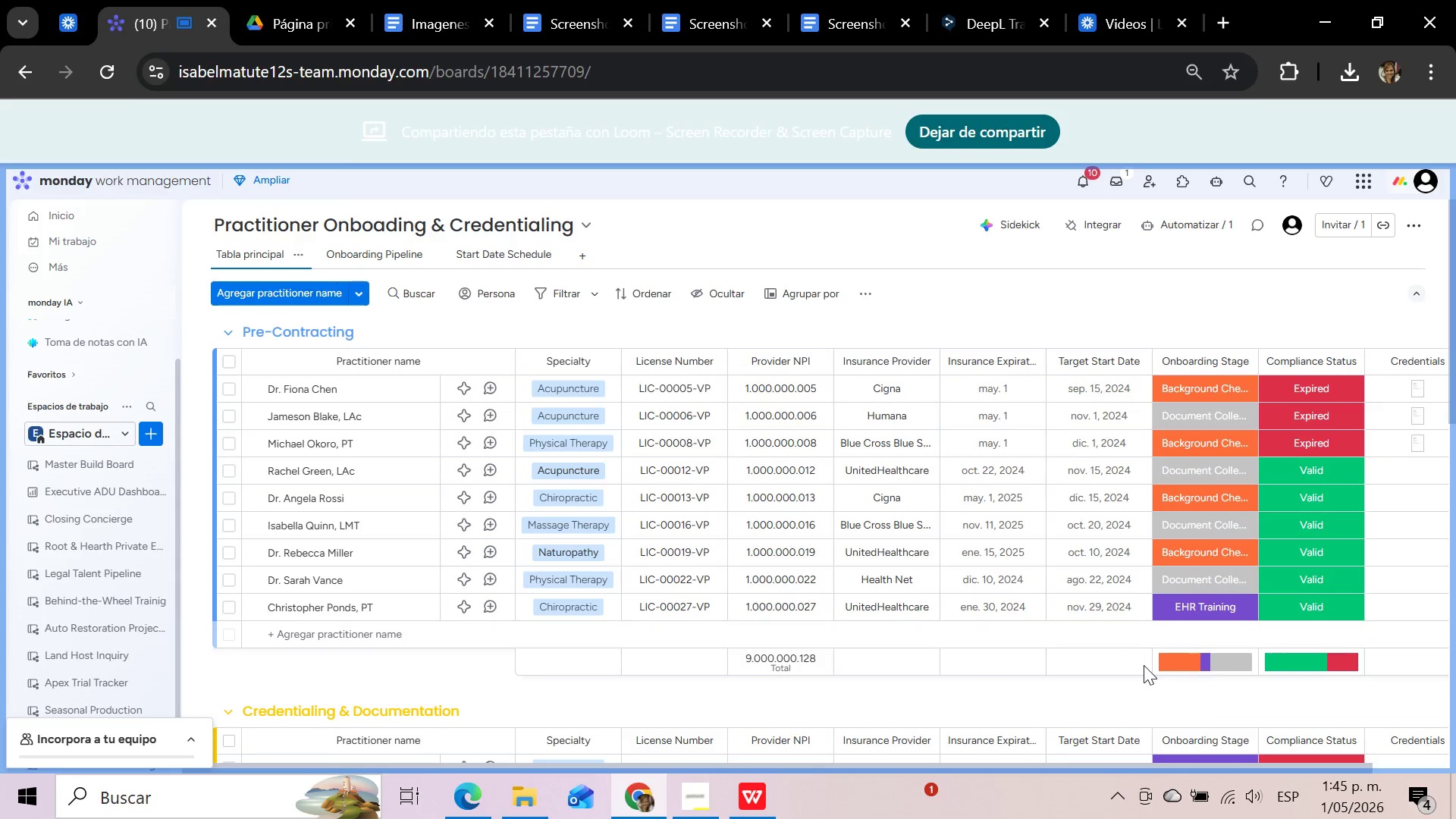 
scroll: coordinate [1039, 670], scroll_direction: down, amount: 2.0
 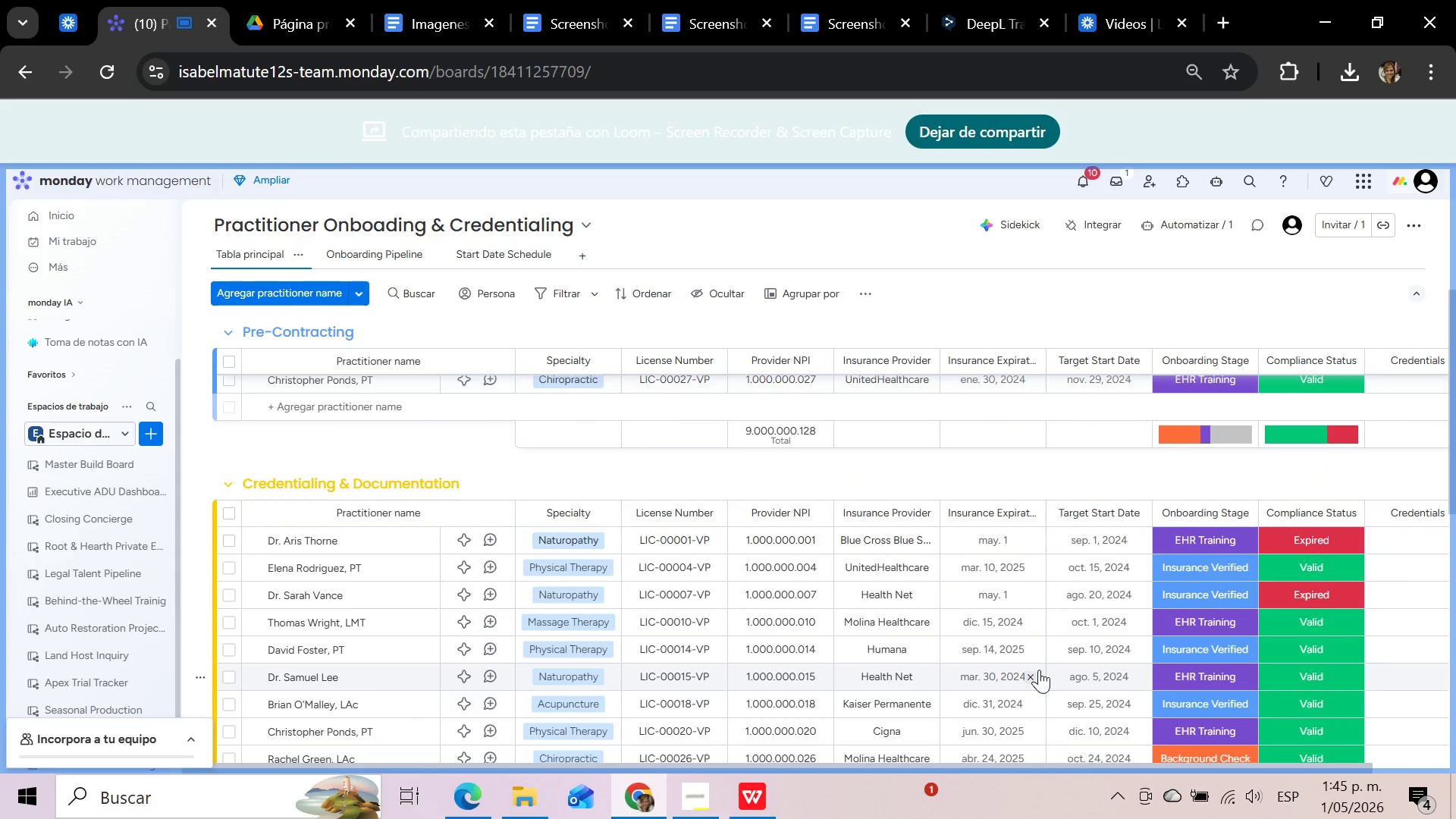 
scroll: coordinate [1039, 670], scroll_direction: up, amount: 4.0
 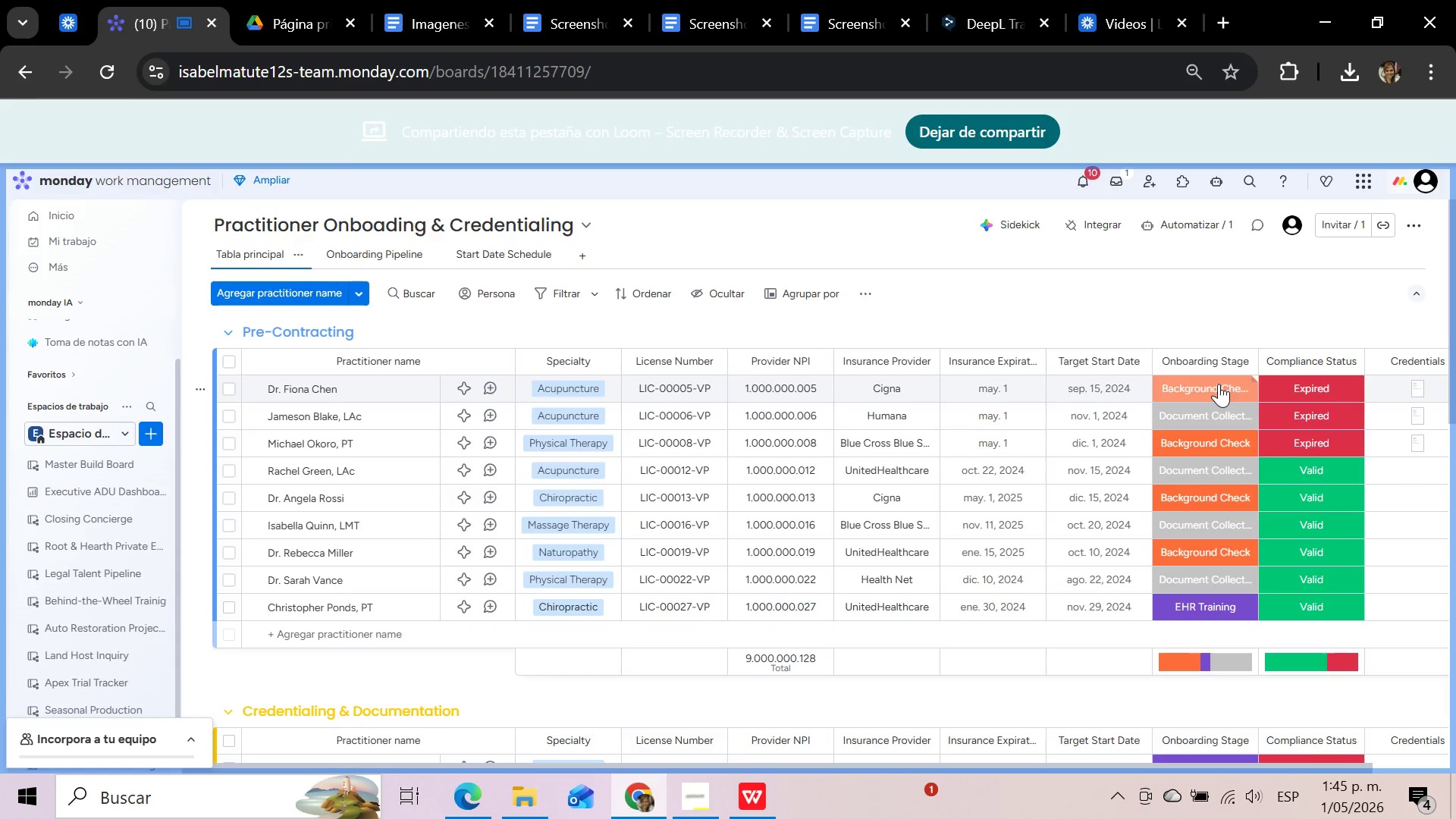 
wait(6.91)
 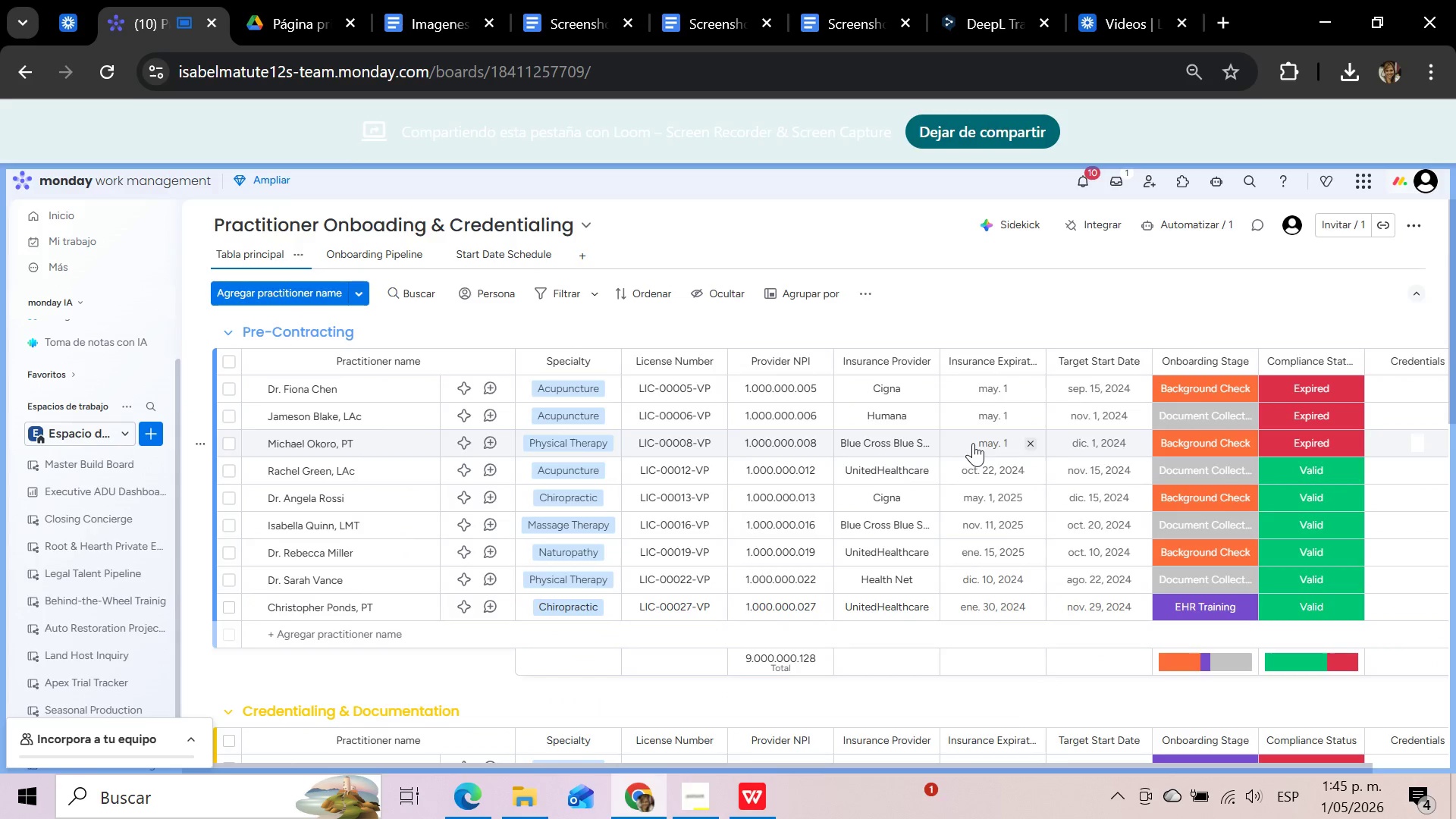 
left_click([1219, 384])
 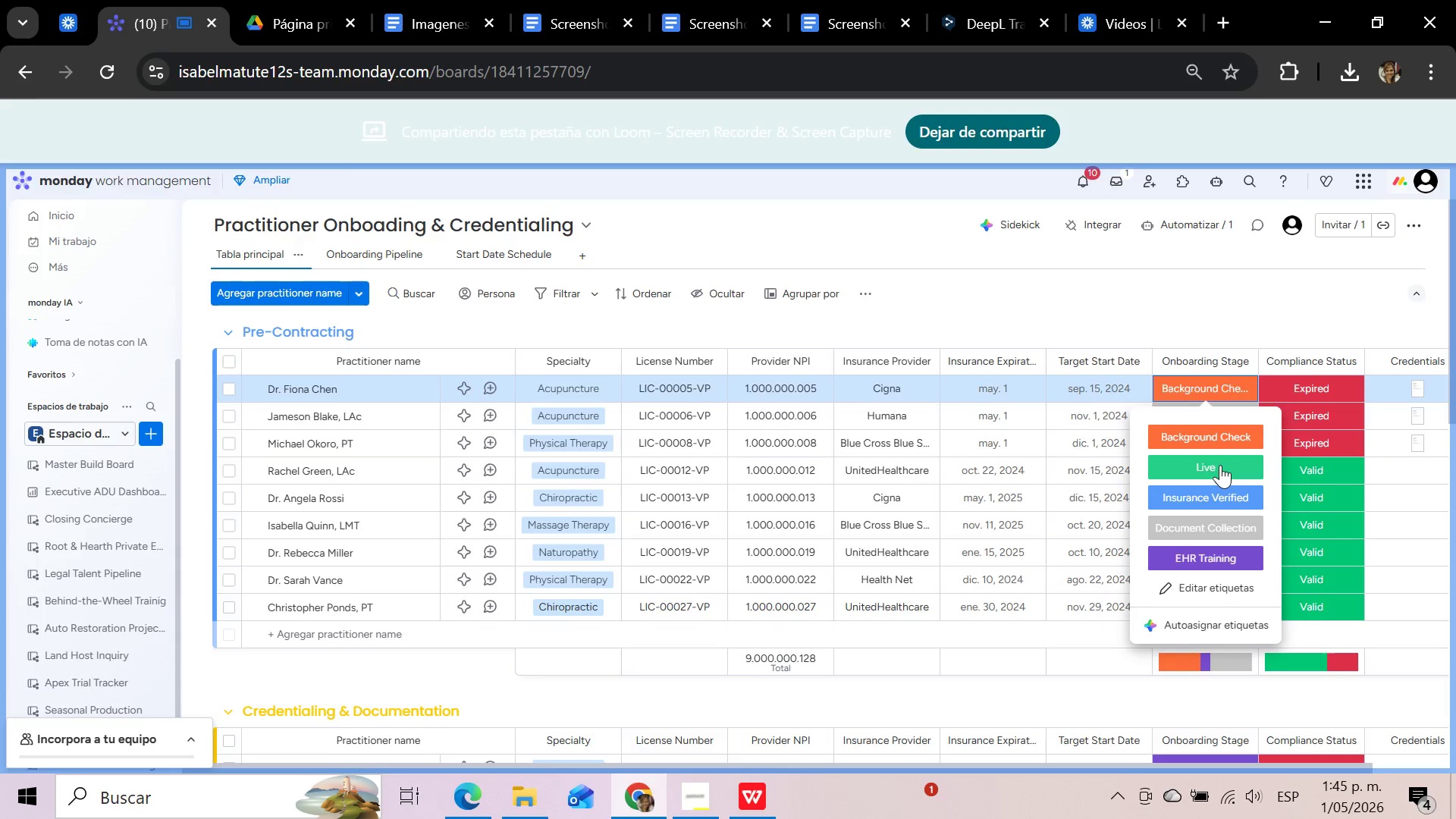 
left_click([1220, 465])
 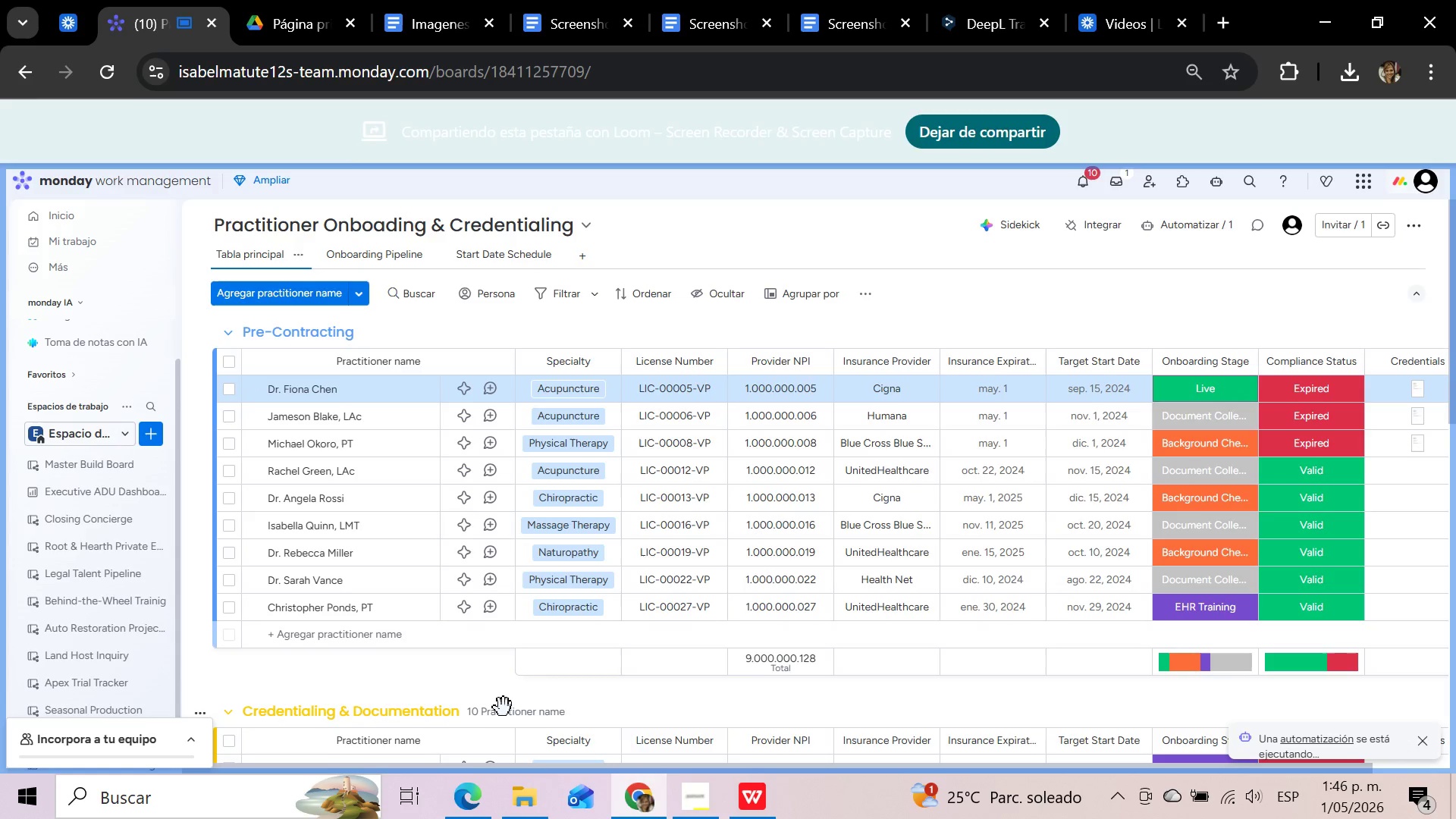 
wait(6.49)
 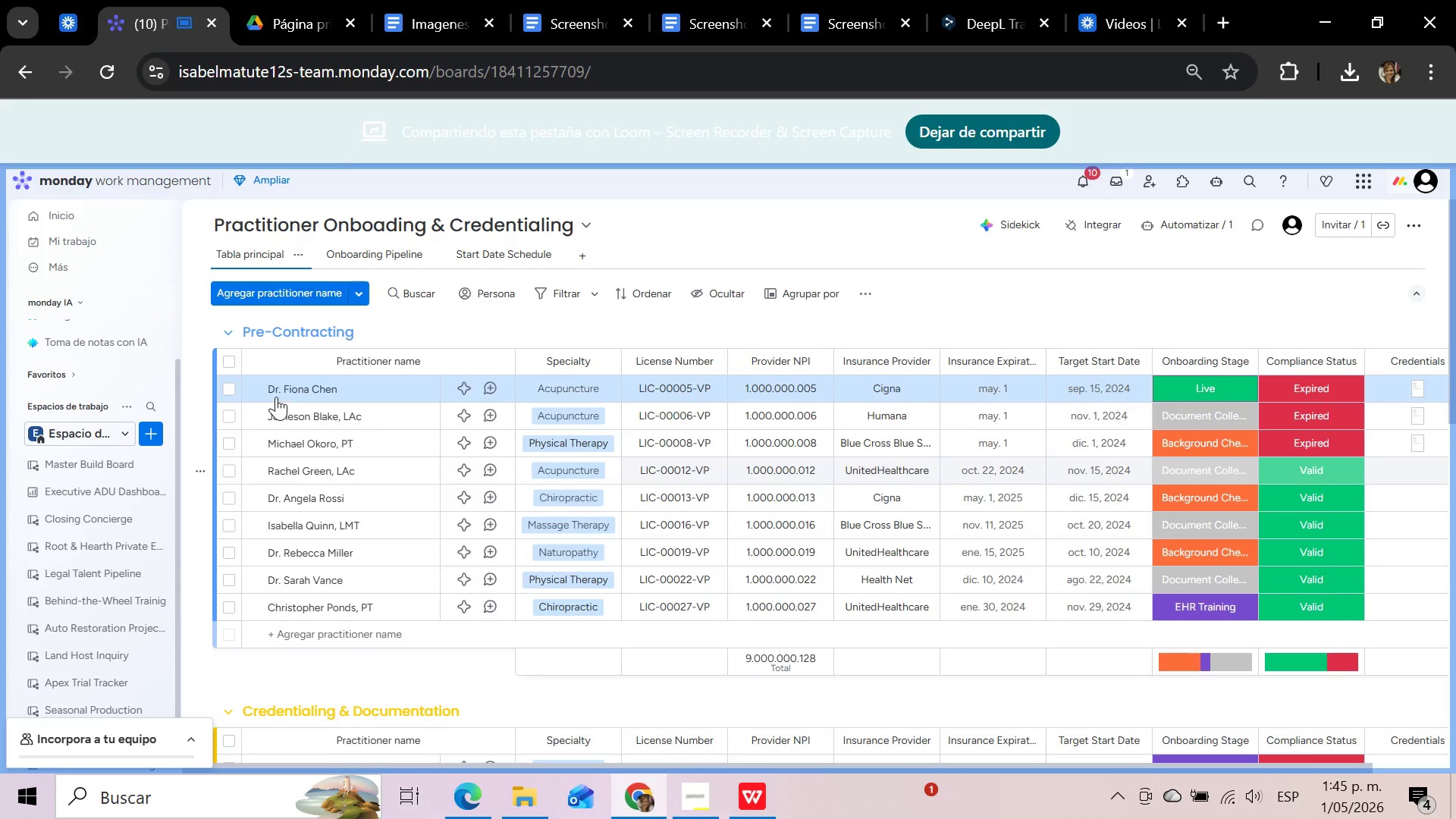 
scroll: coordinate [503, 708], scroll_direction: down, amount: 3.0
 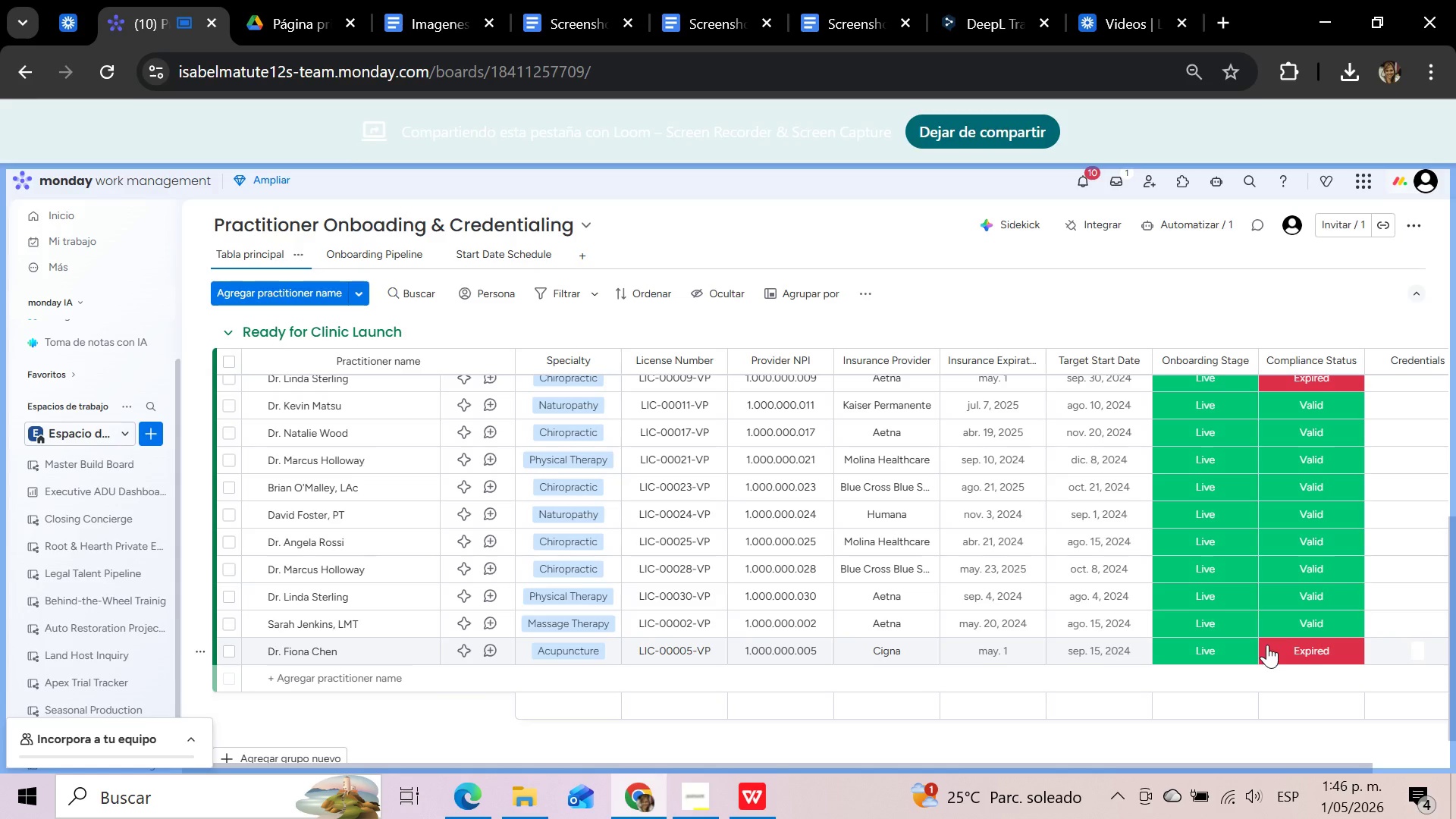 
wait(5.2)
 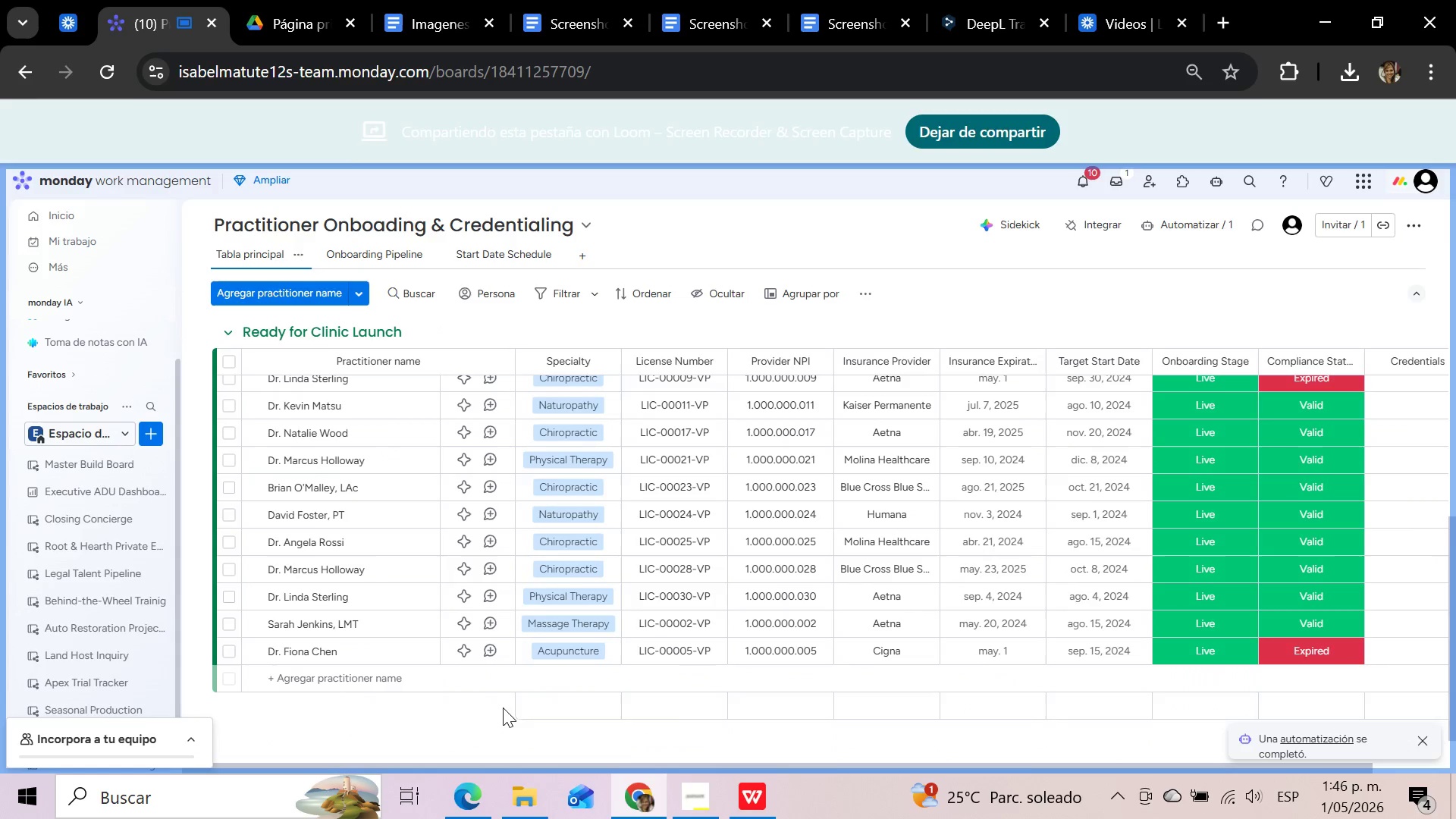 
left_click([374, 253])
 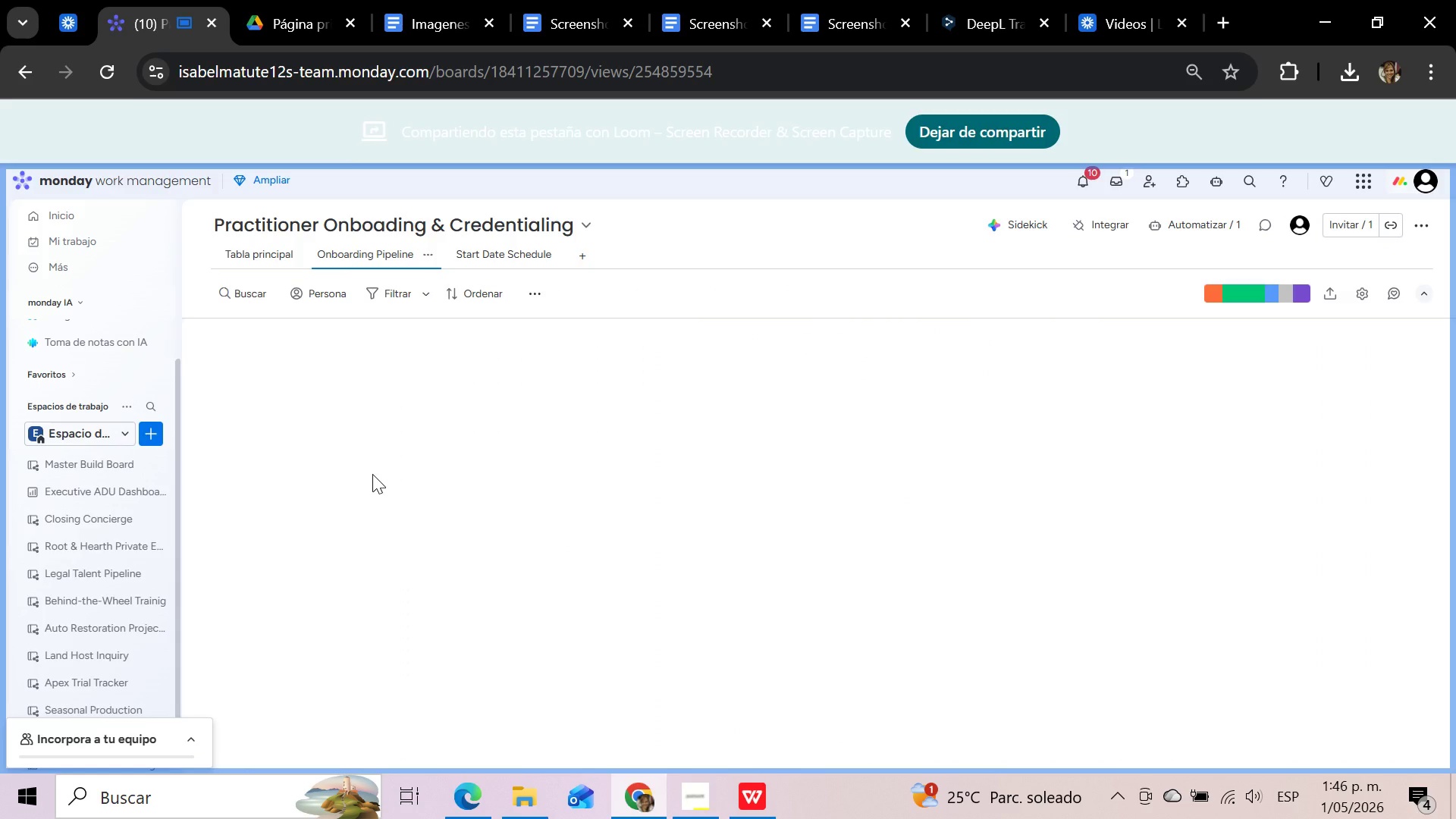 
wait(8.59)
 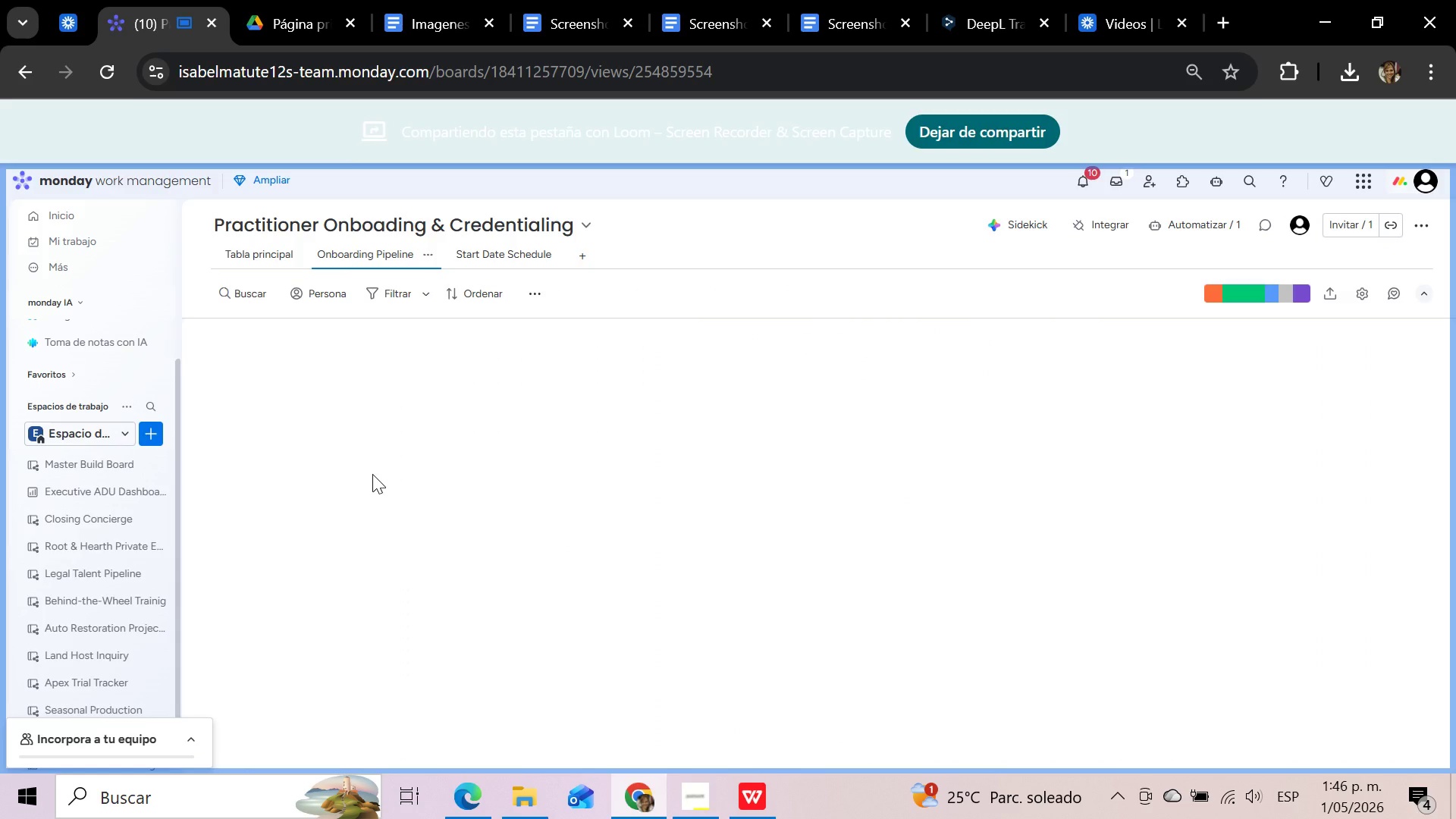 
scroll: coordinate [908, 455], scroll_direction: down, amount: 22.0
 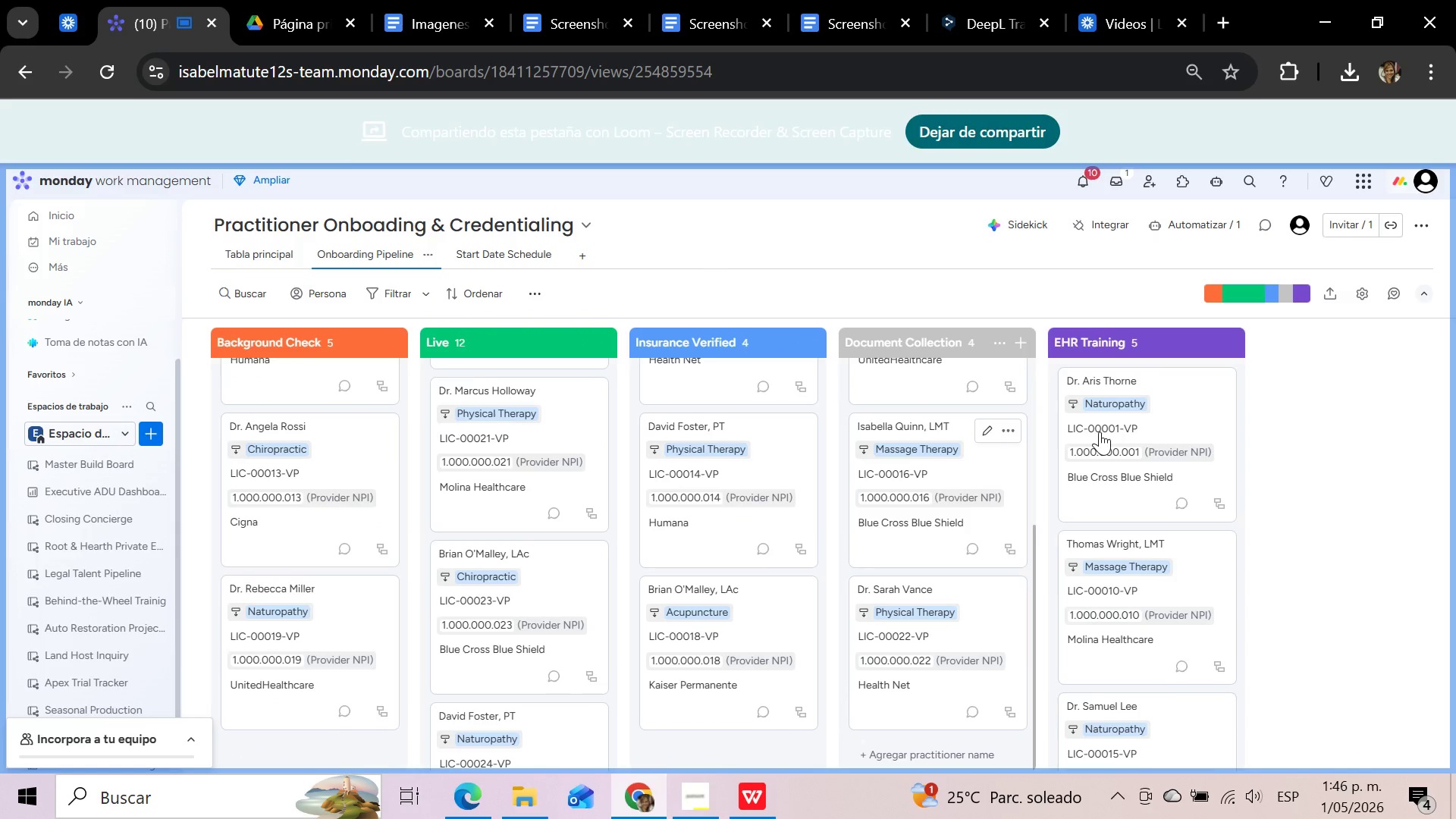 
scroll: coordinate [1099, 432], scroll_direction: down, amount: 8.0
 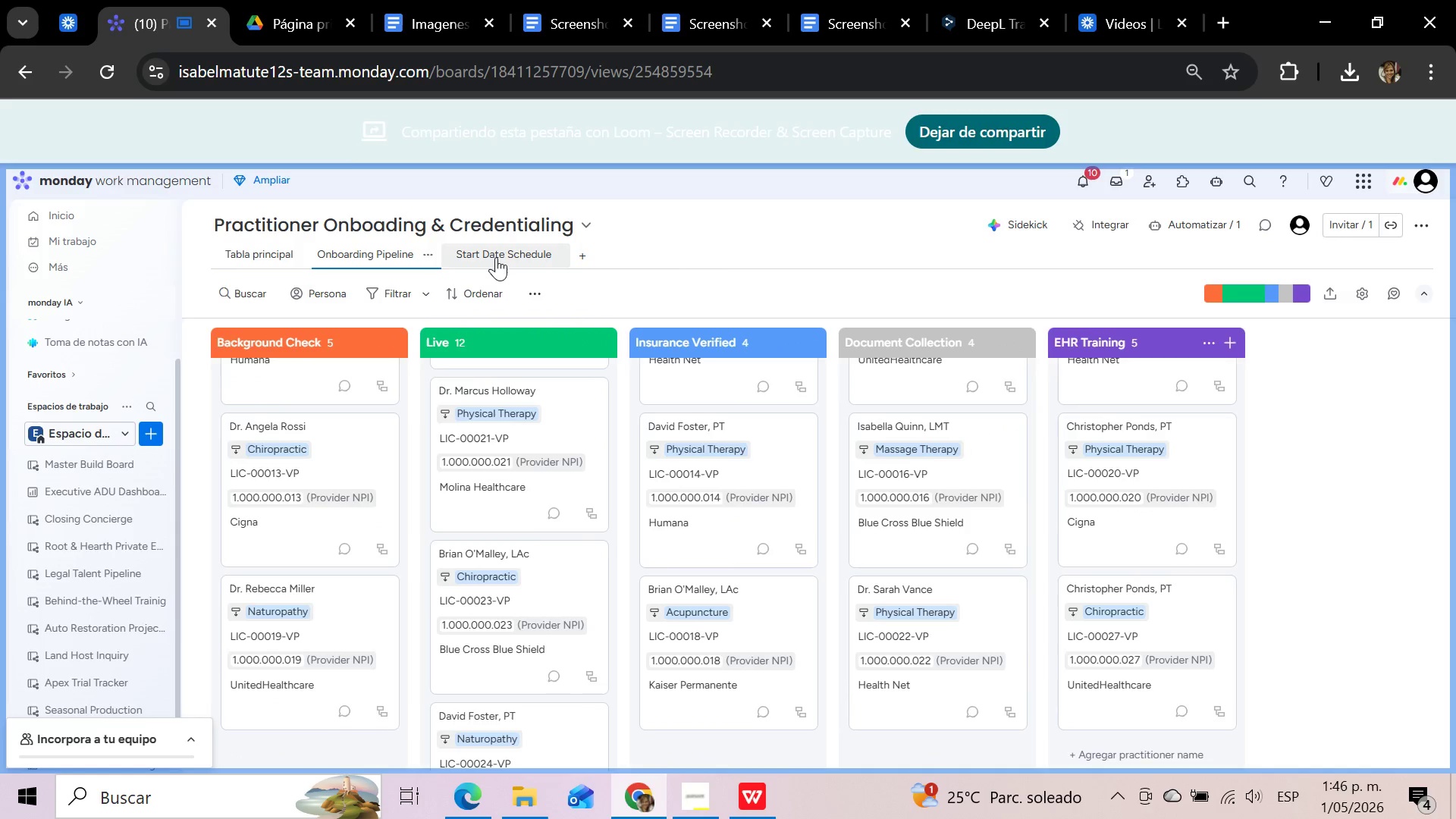 
left_click([496, 257])
 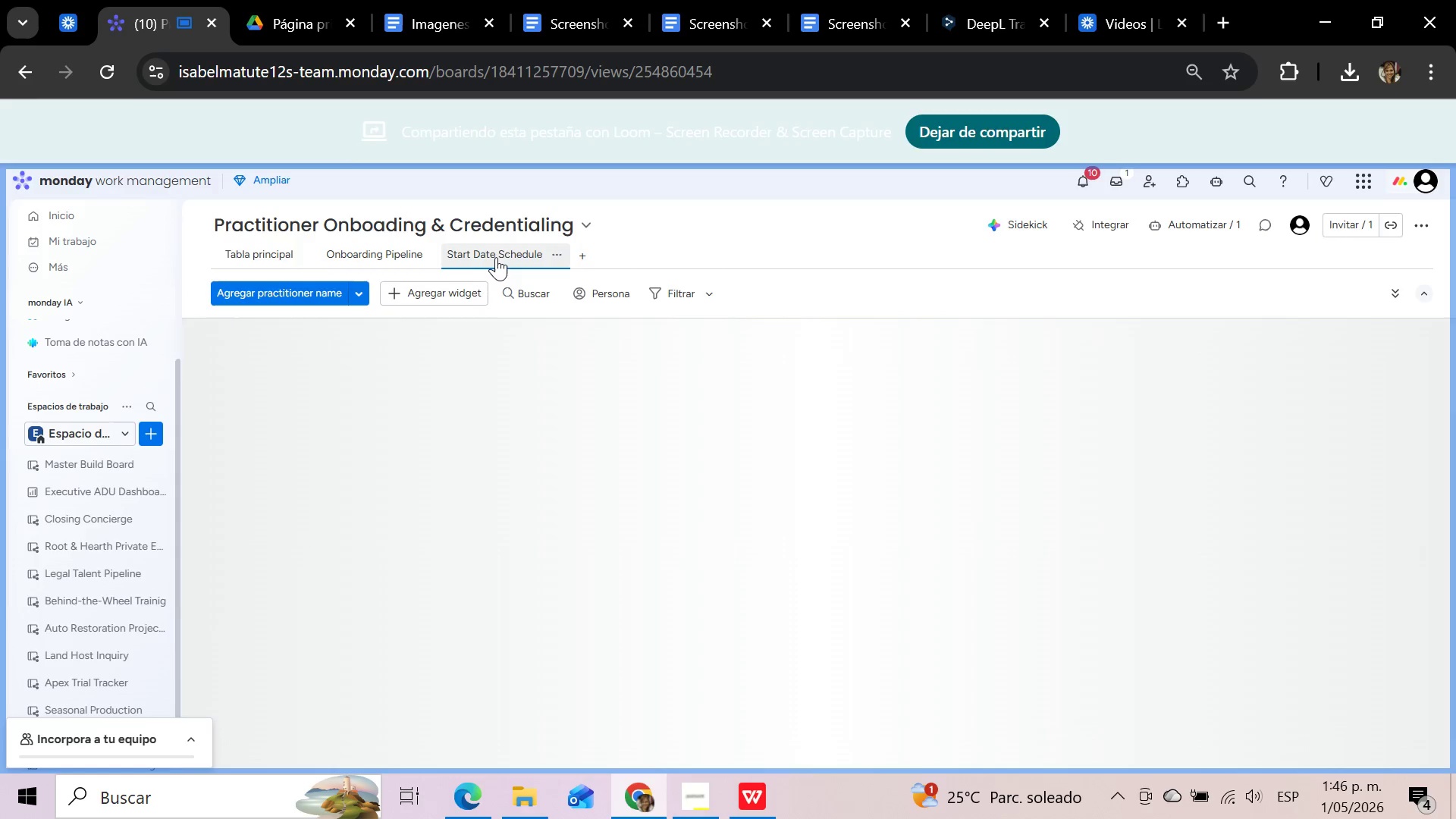 
mouse_move([808, 608])
 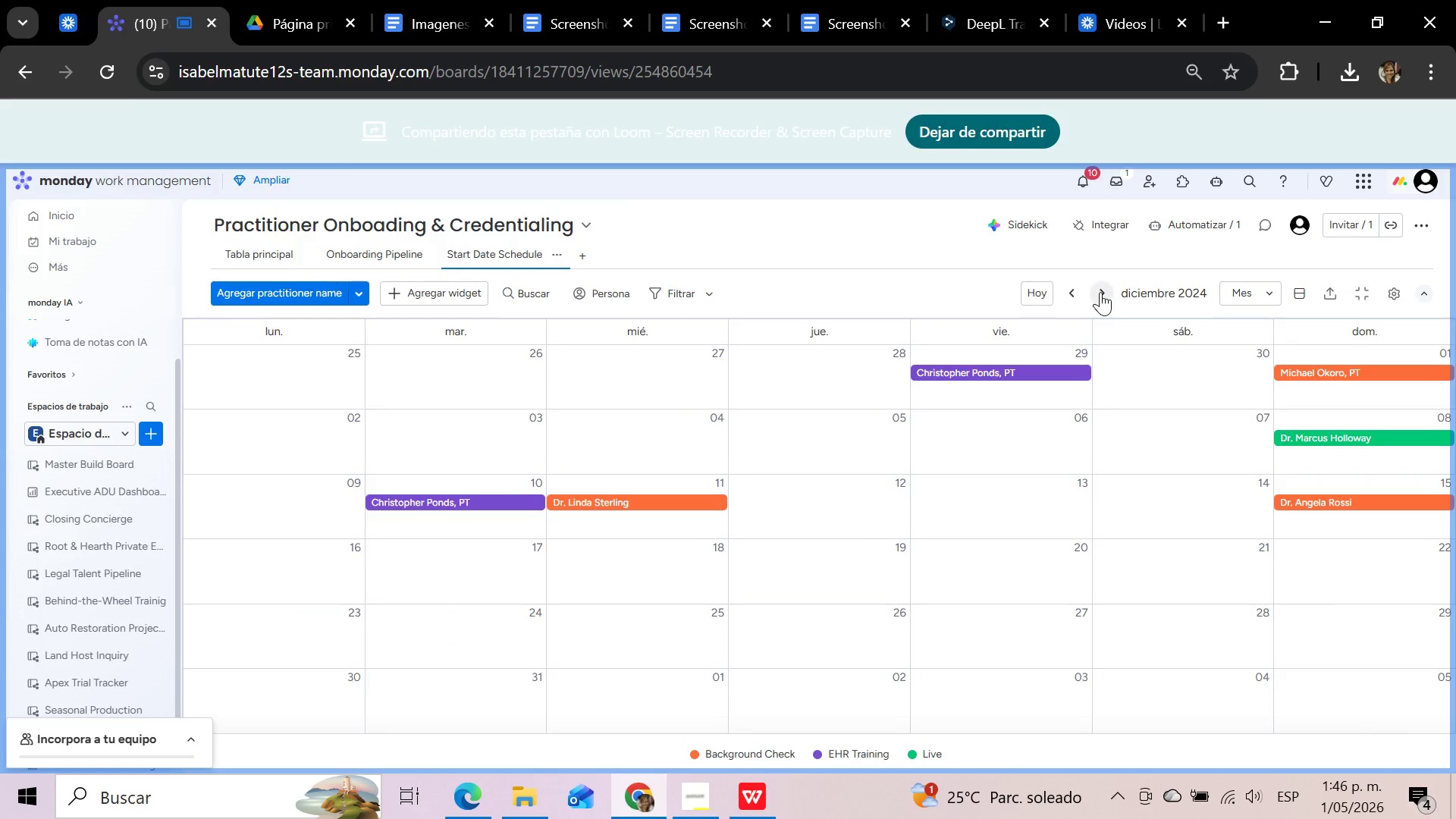 
left_click([1101, 292])
 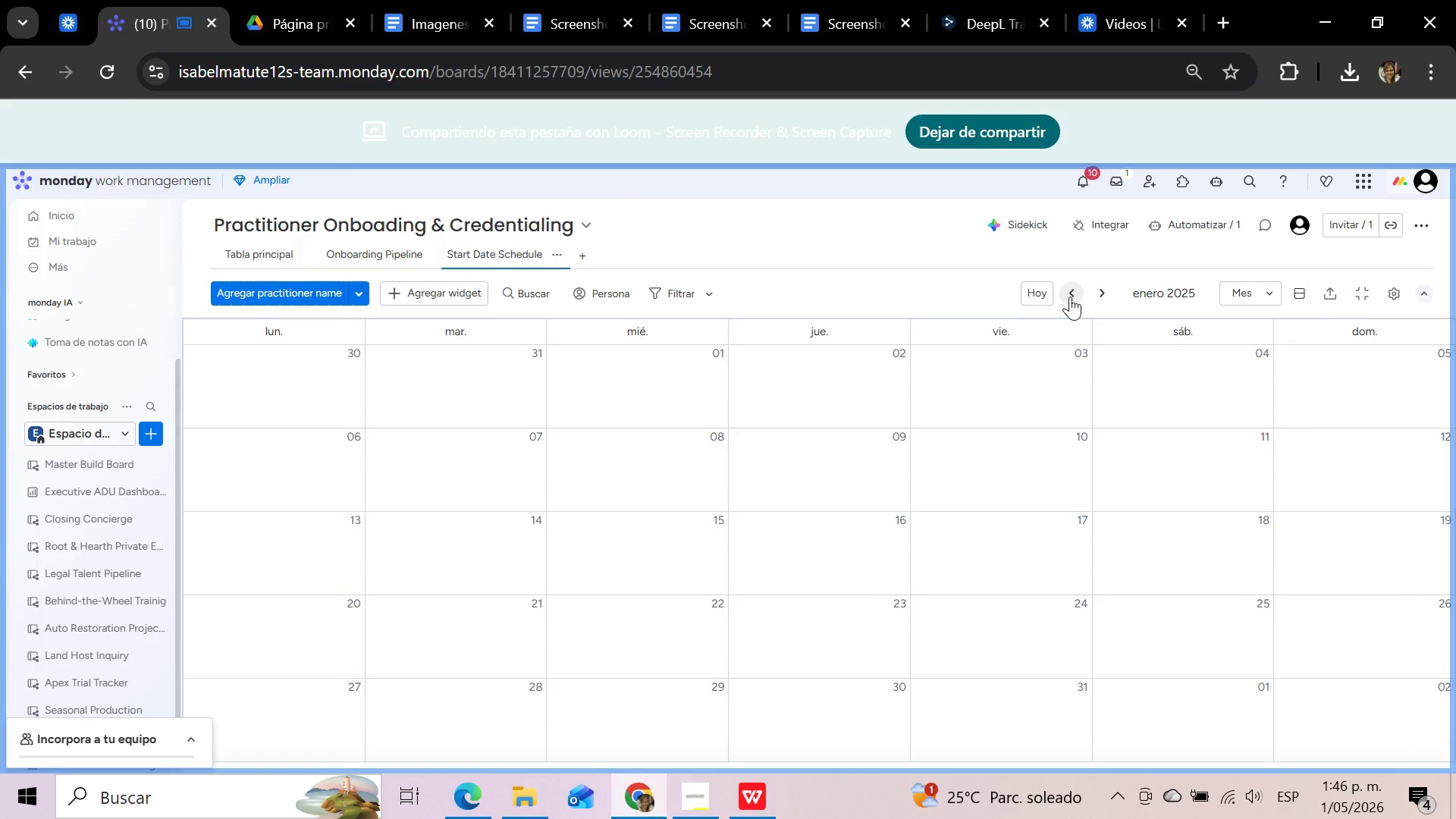 
left_click([1070, 297])
 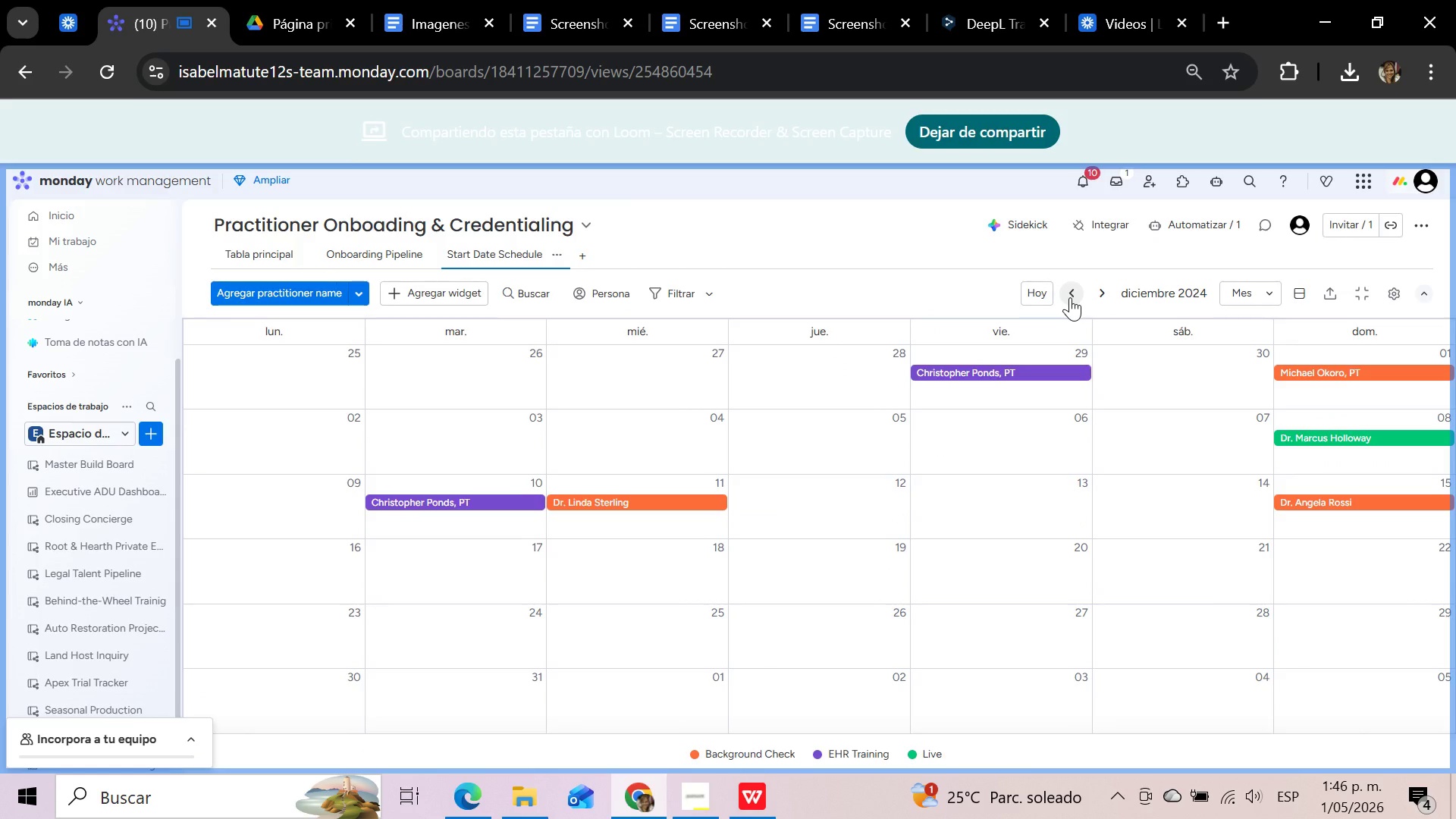 
left_click([1070, 297])
 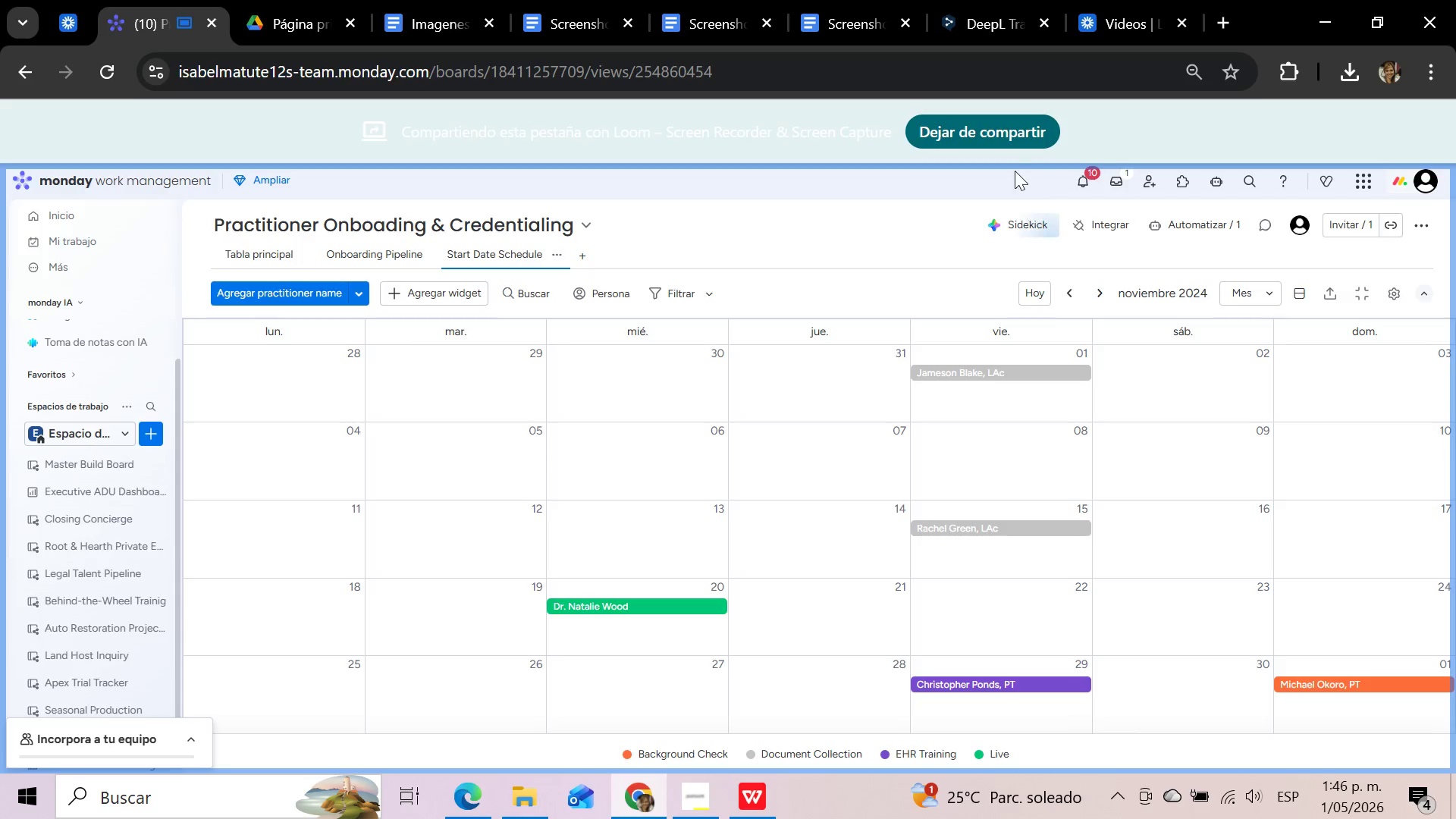 
left_click([993, 136])
 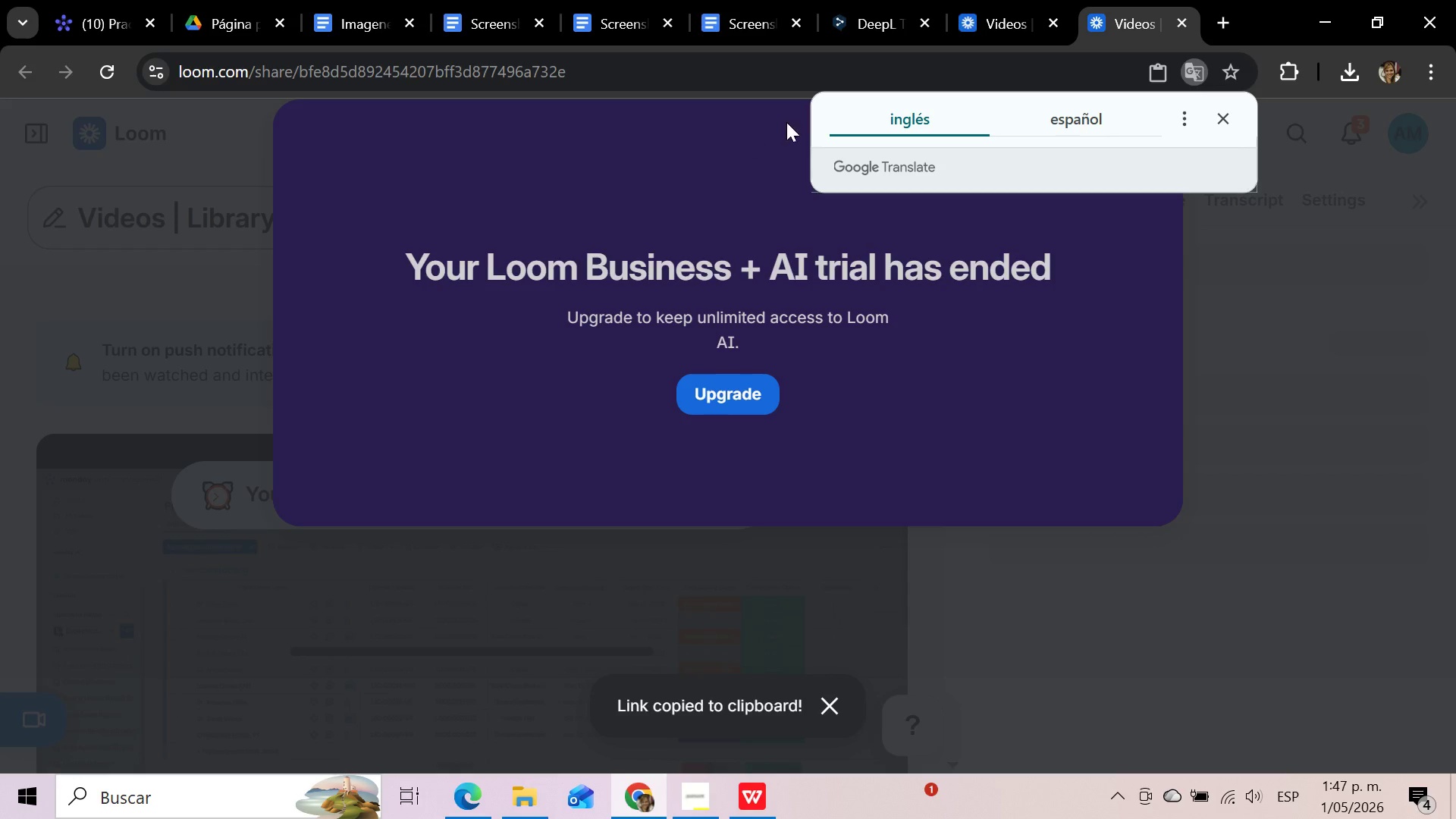 
wait(24.0)
 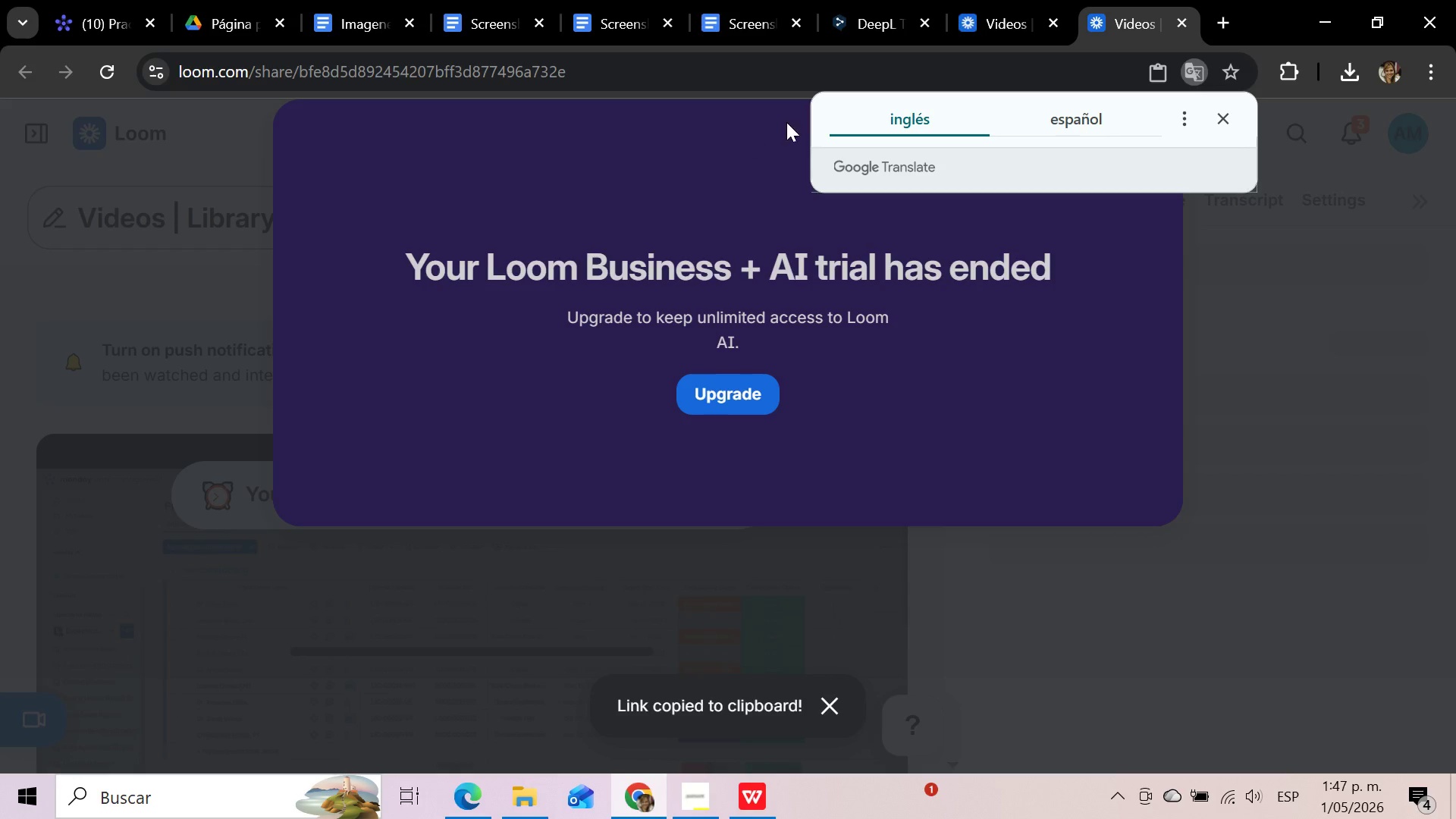 
left_click([1223, 121])
 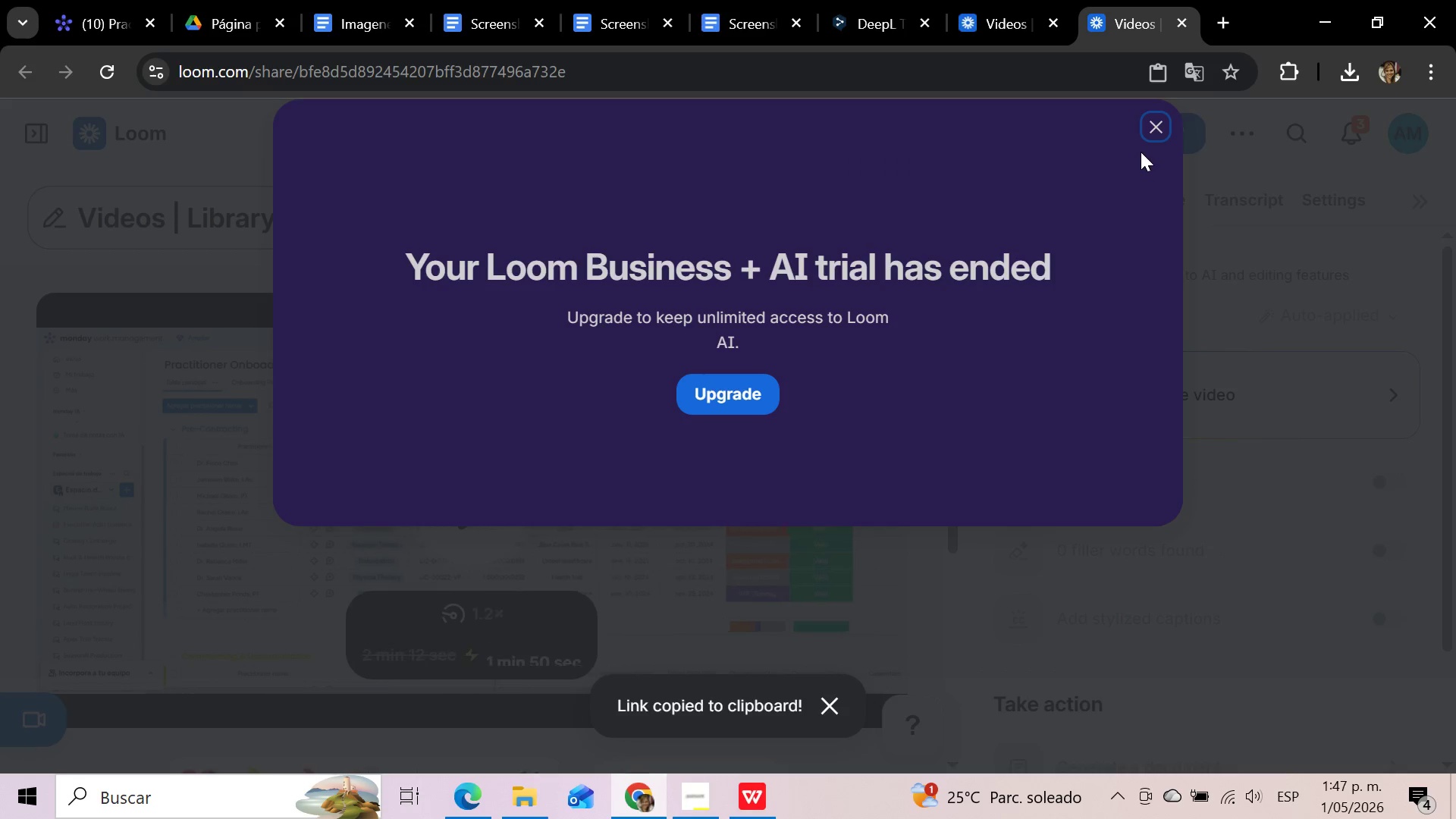 
left_click([1158, 129])
 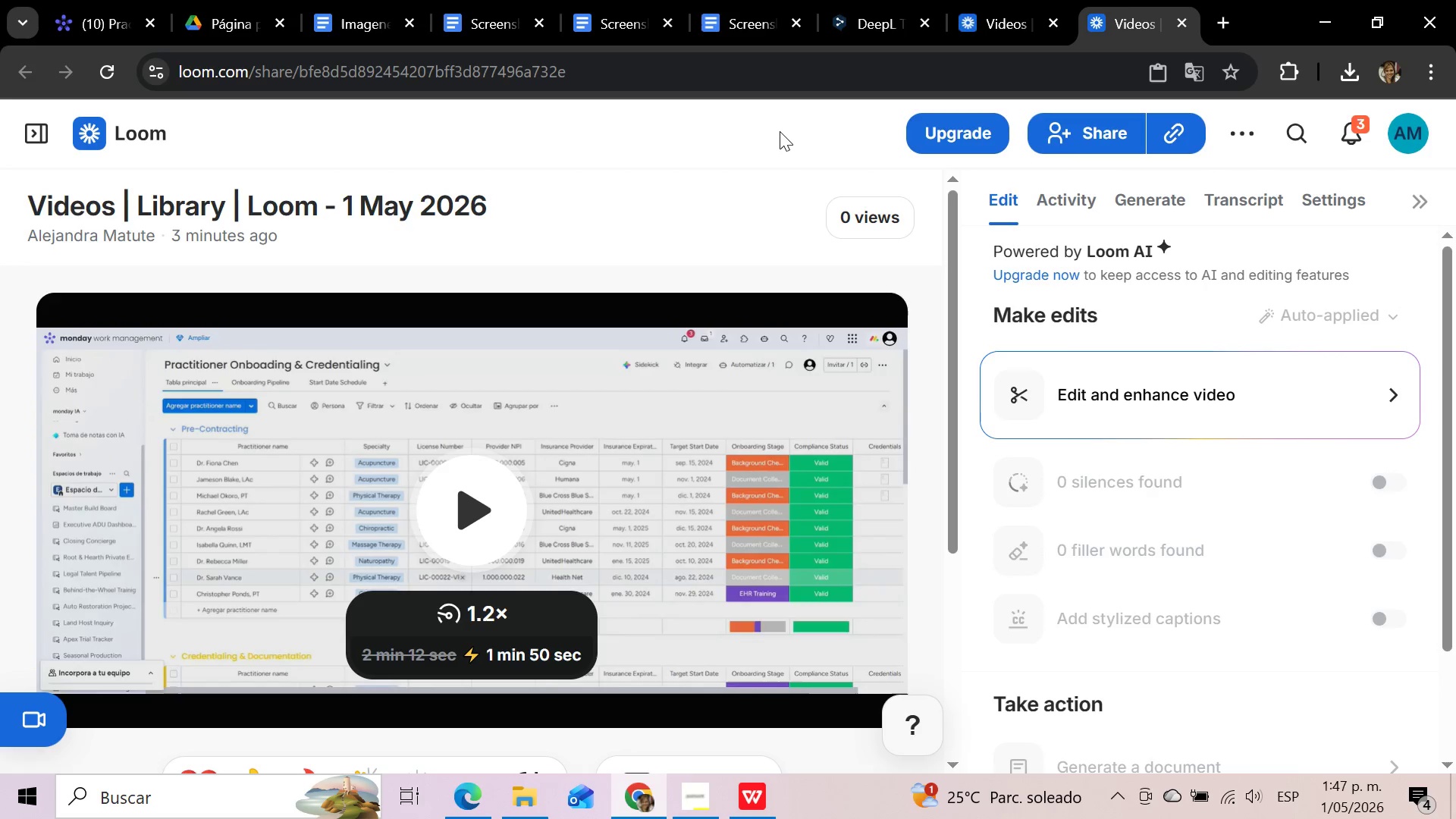 
wait(7.33)
 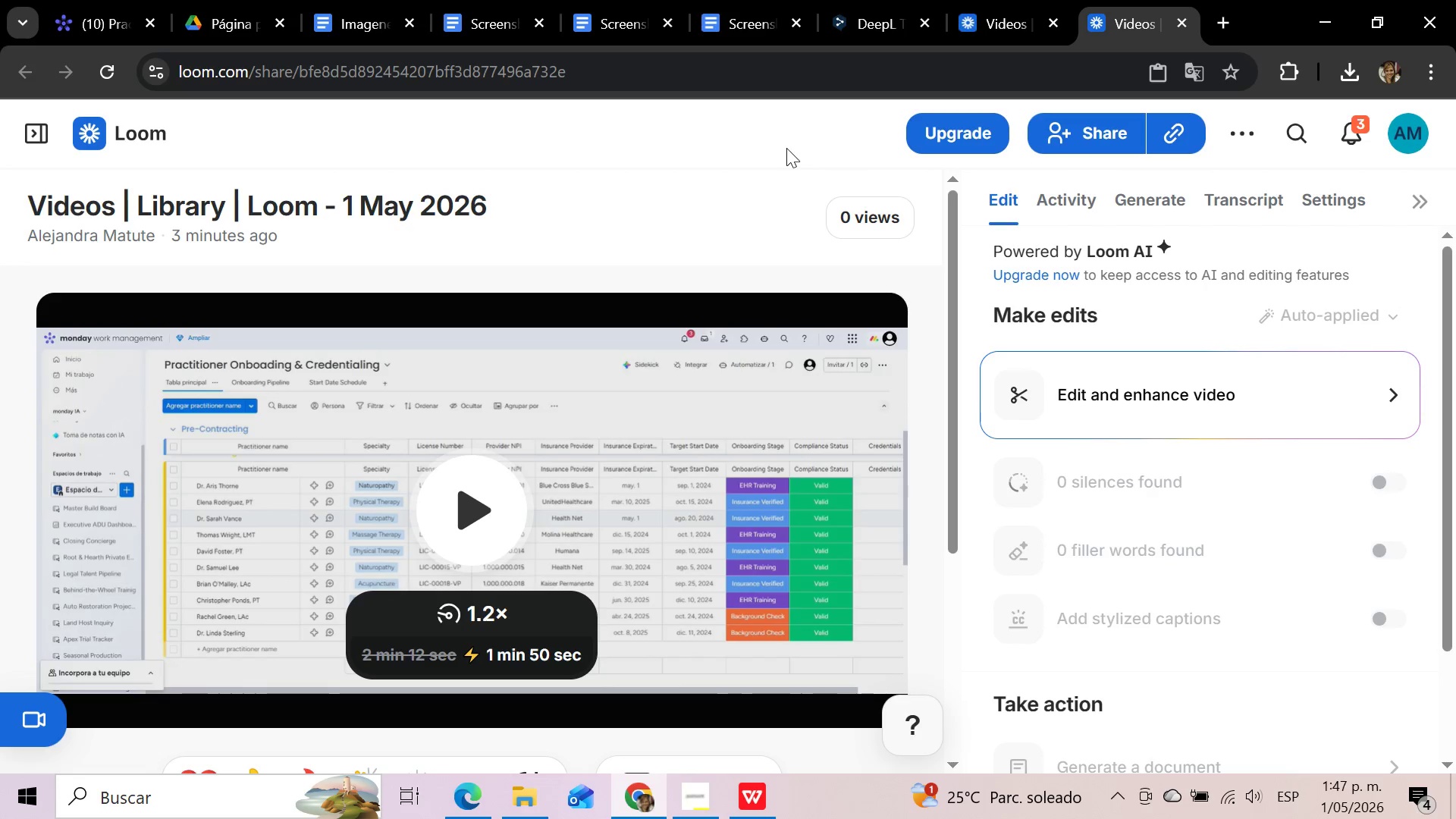 
scroll: coordinate [780, 131], scroll_direction: down, amount: 1.0
 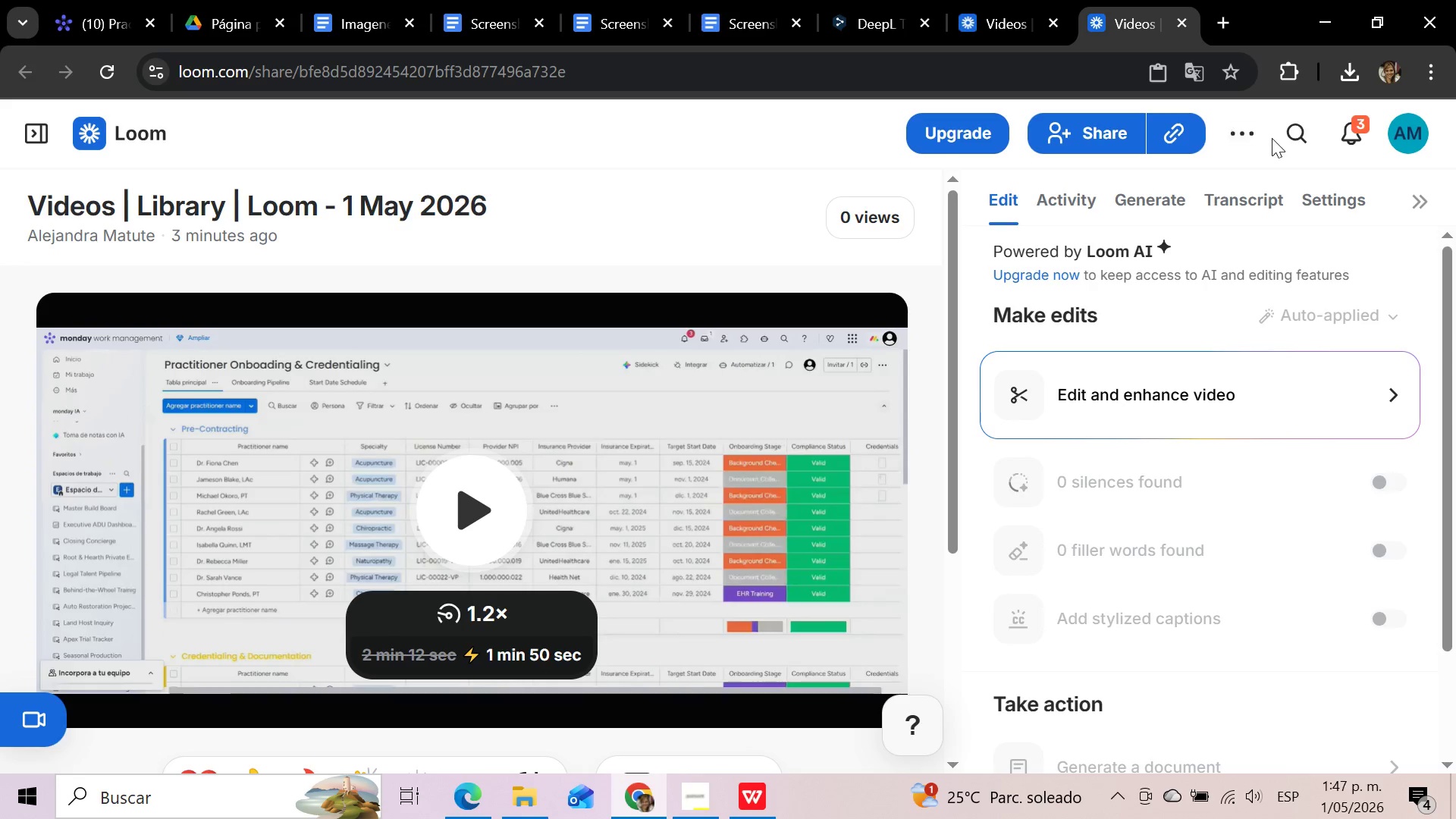 
left_click([1233, 136])
 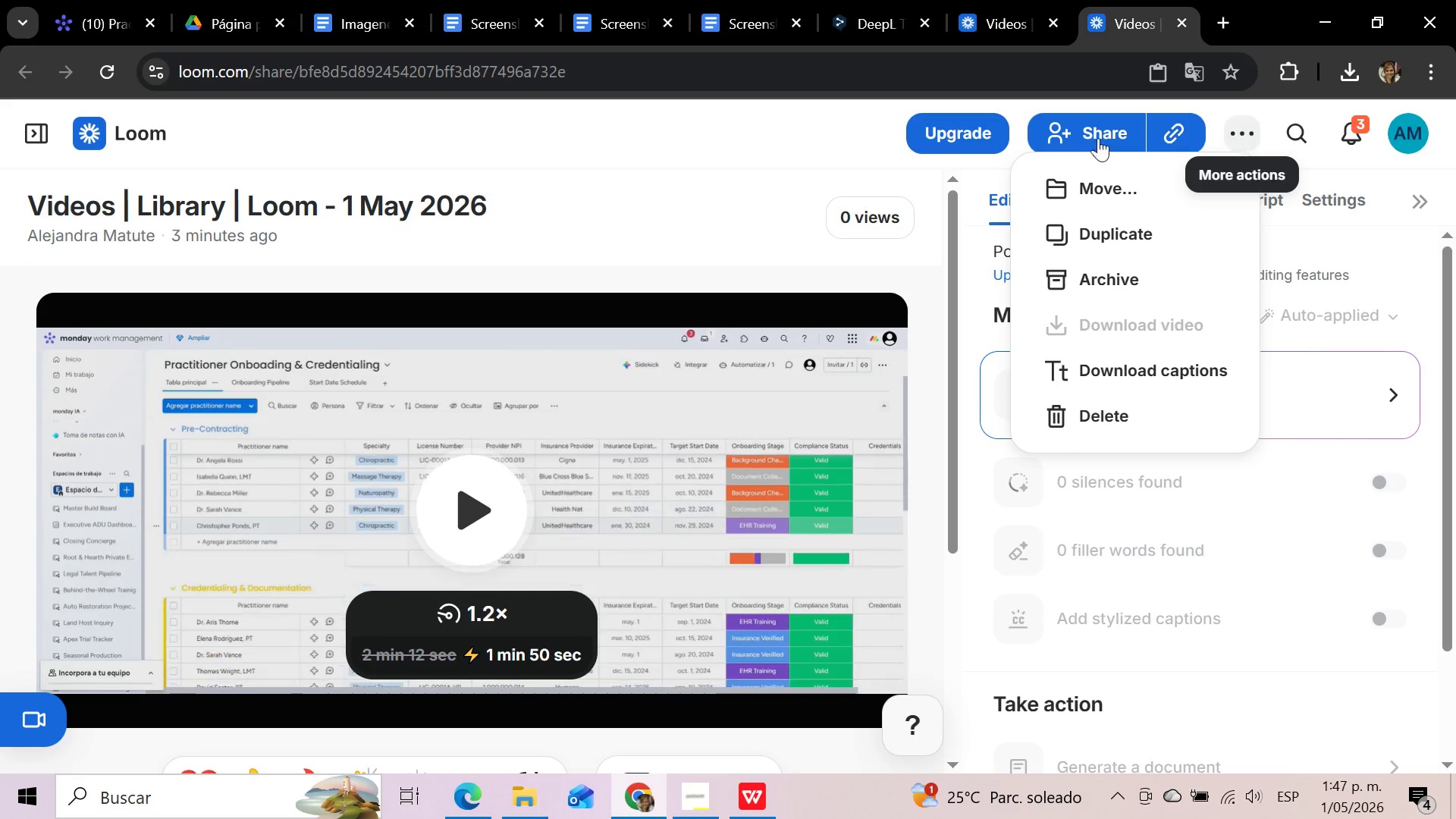 
left_click([792, 141])
 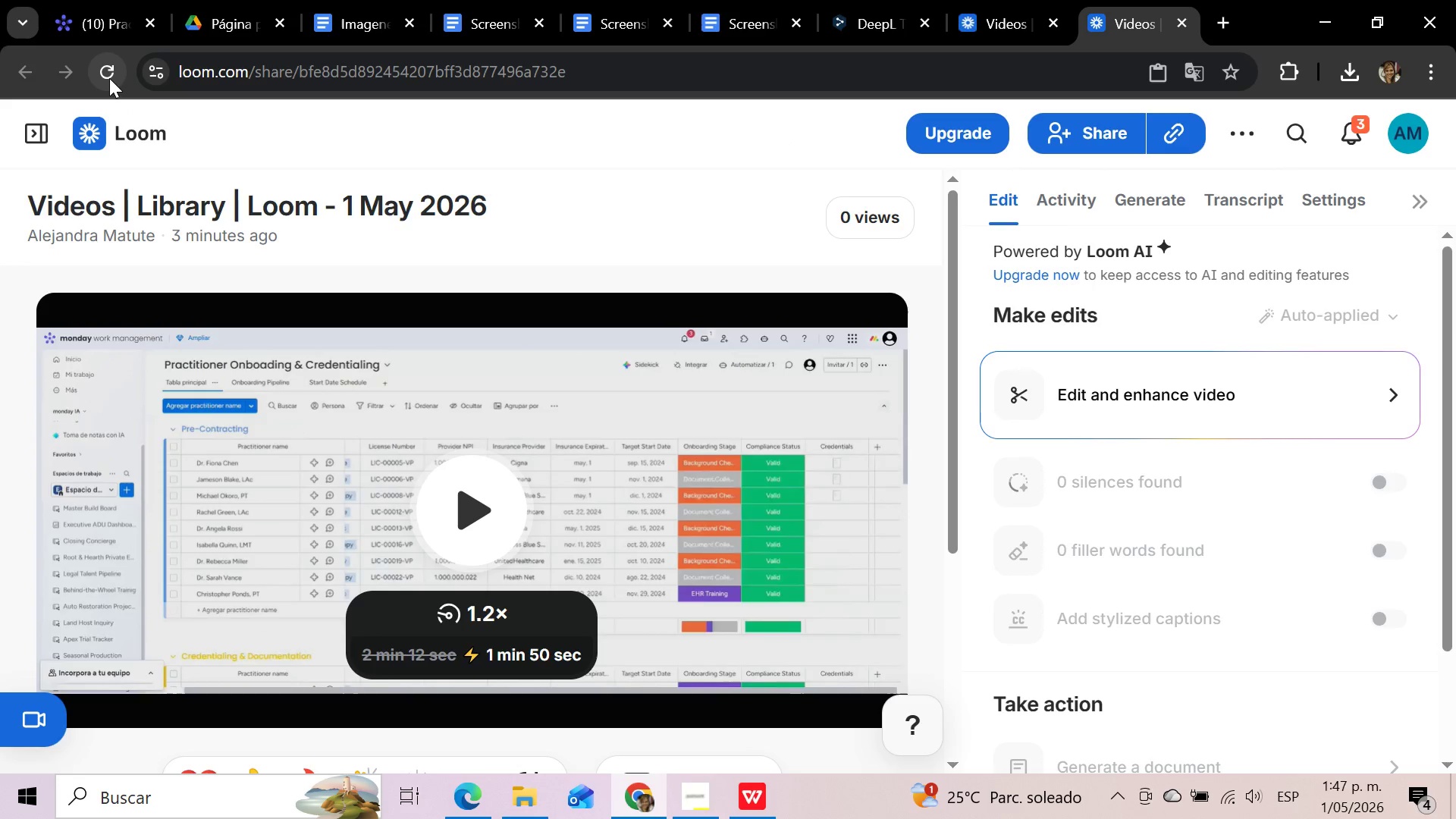 
left_click([109, 78])
 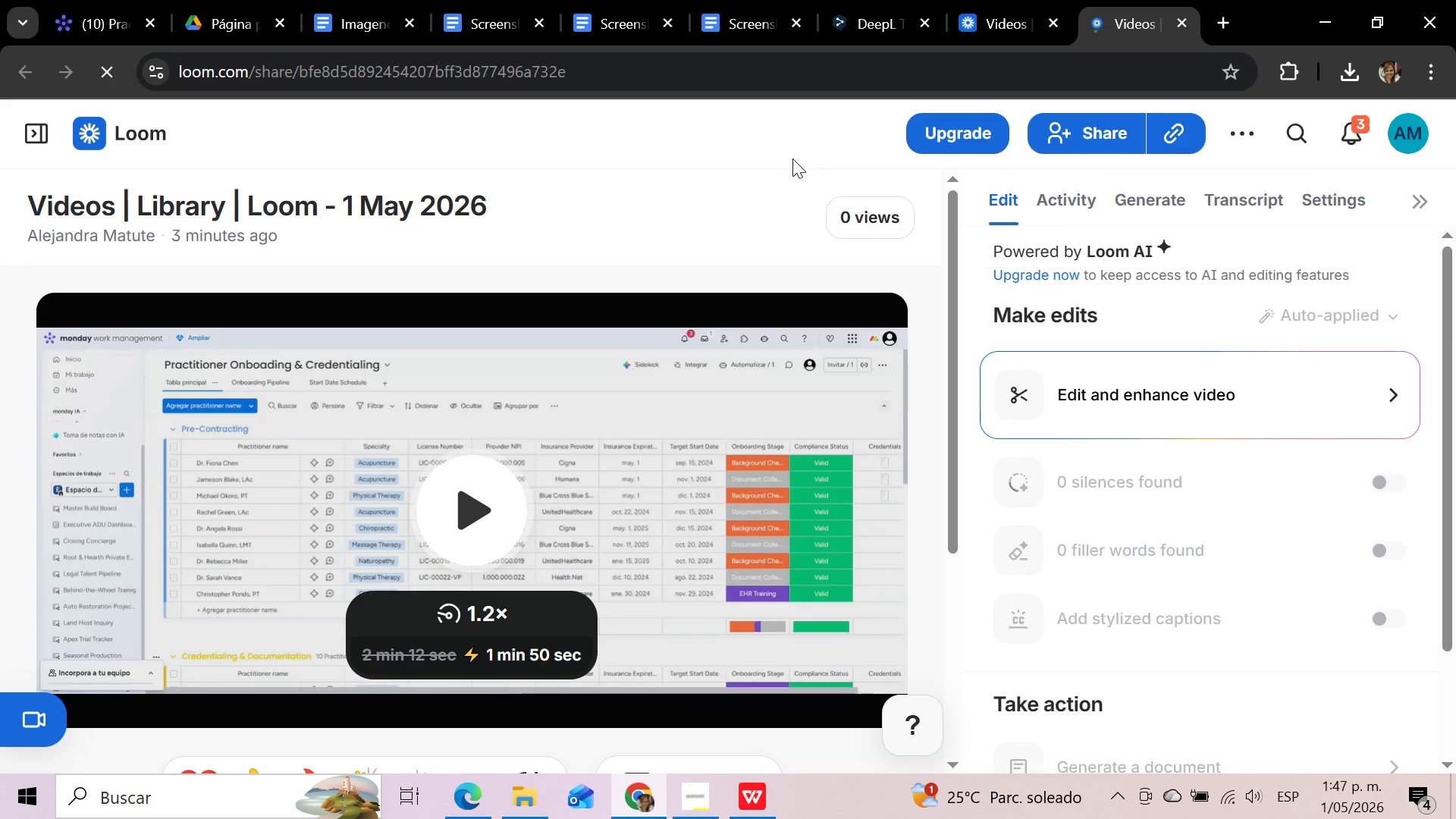 
mouse_move([809, 130])
 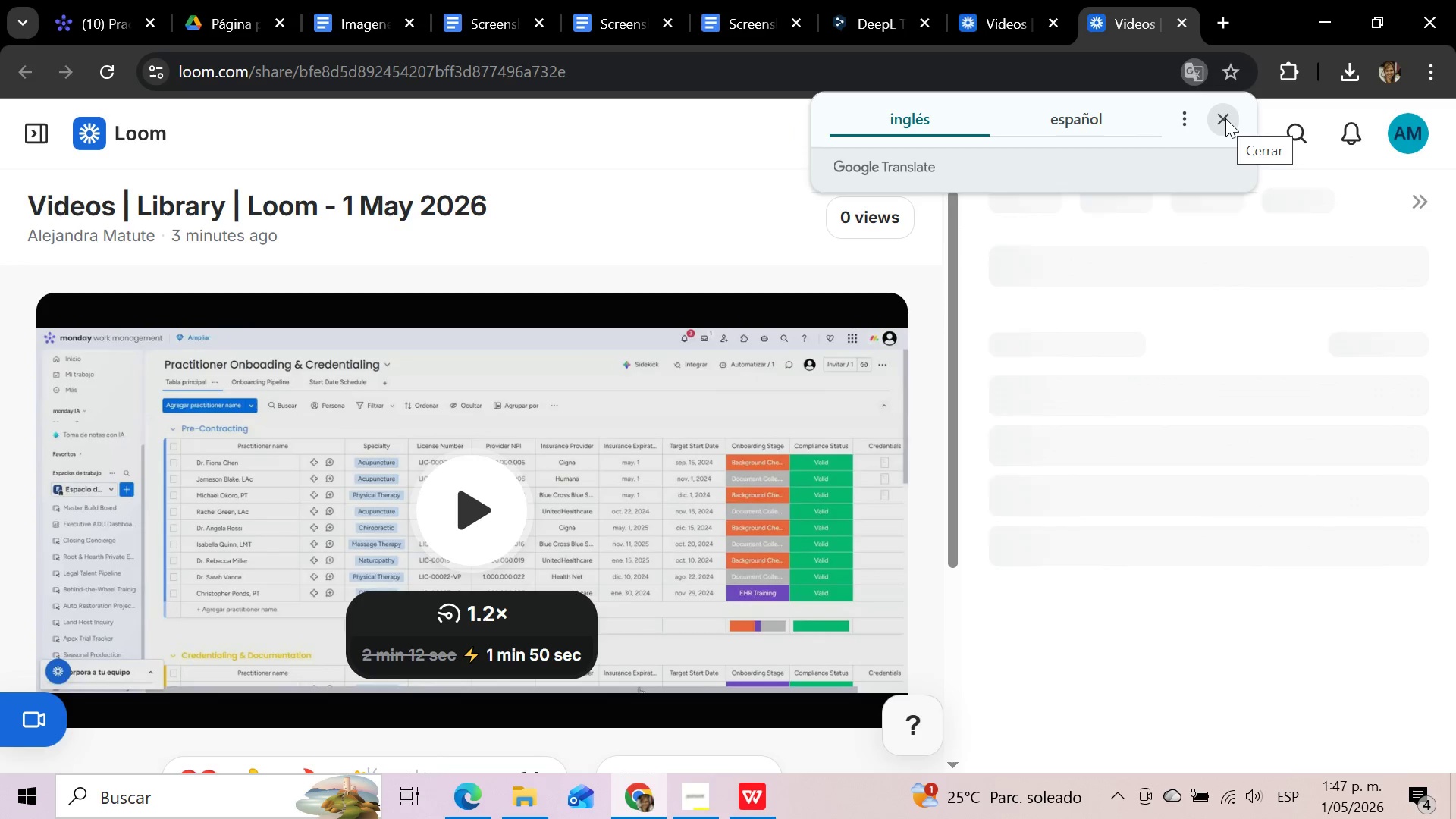 
left_click([1225, 118])
 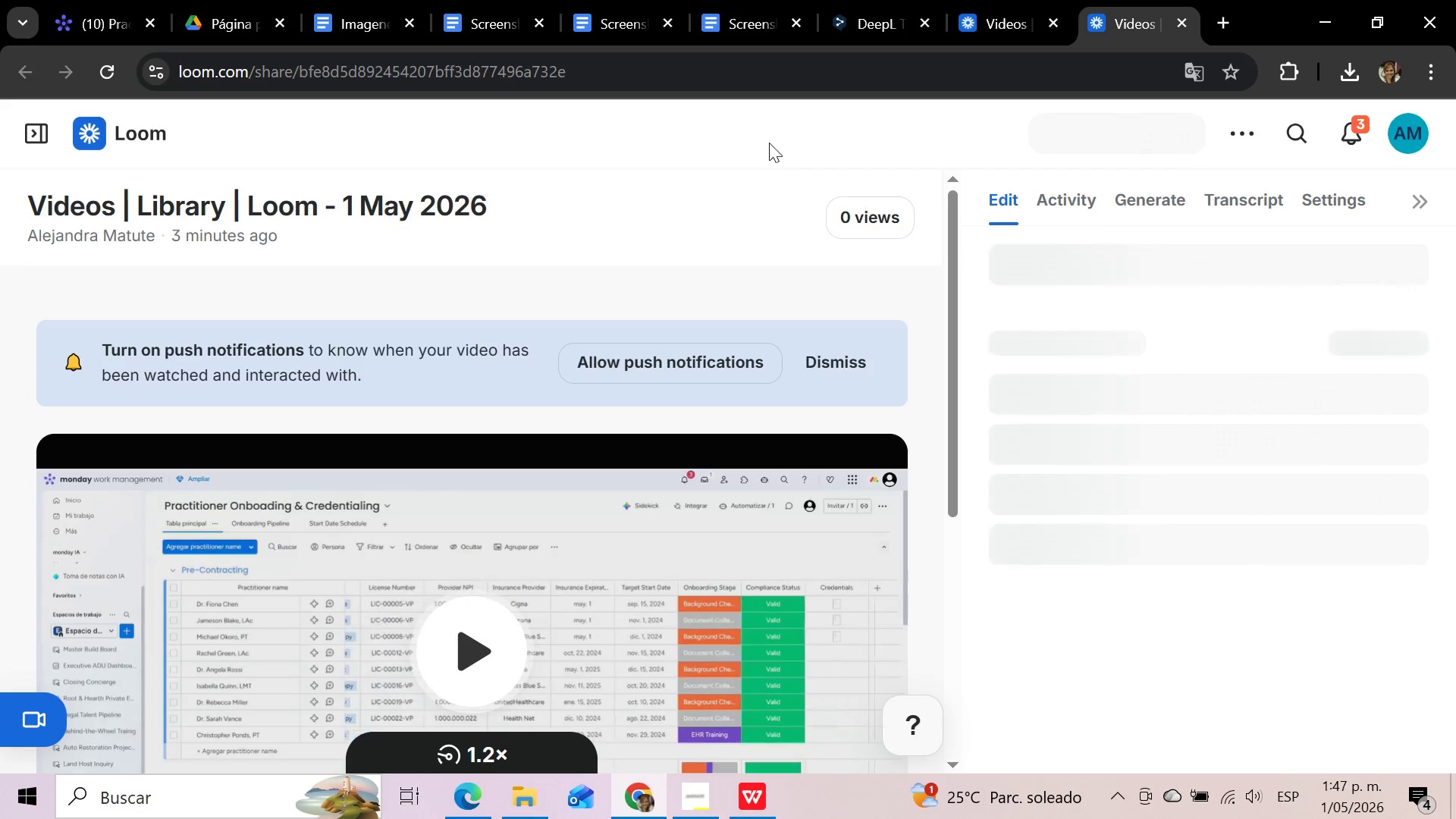 